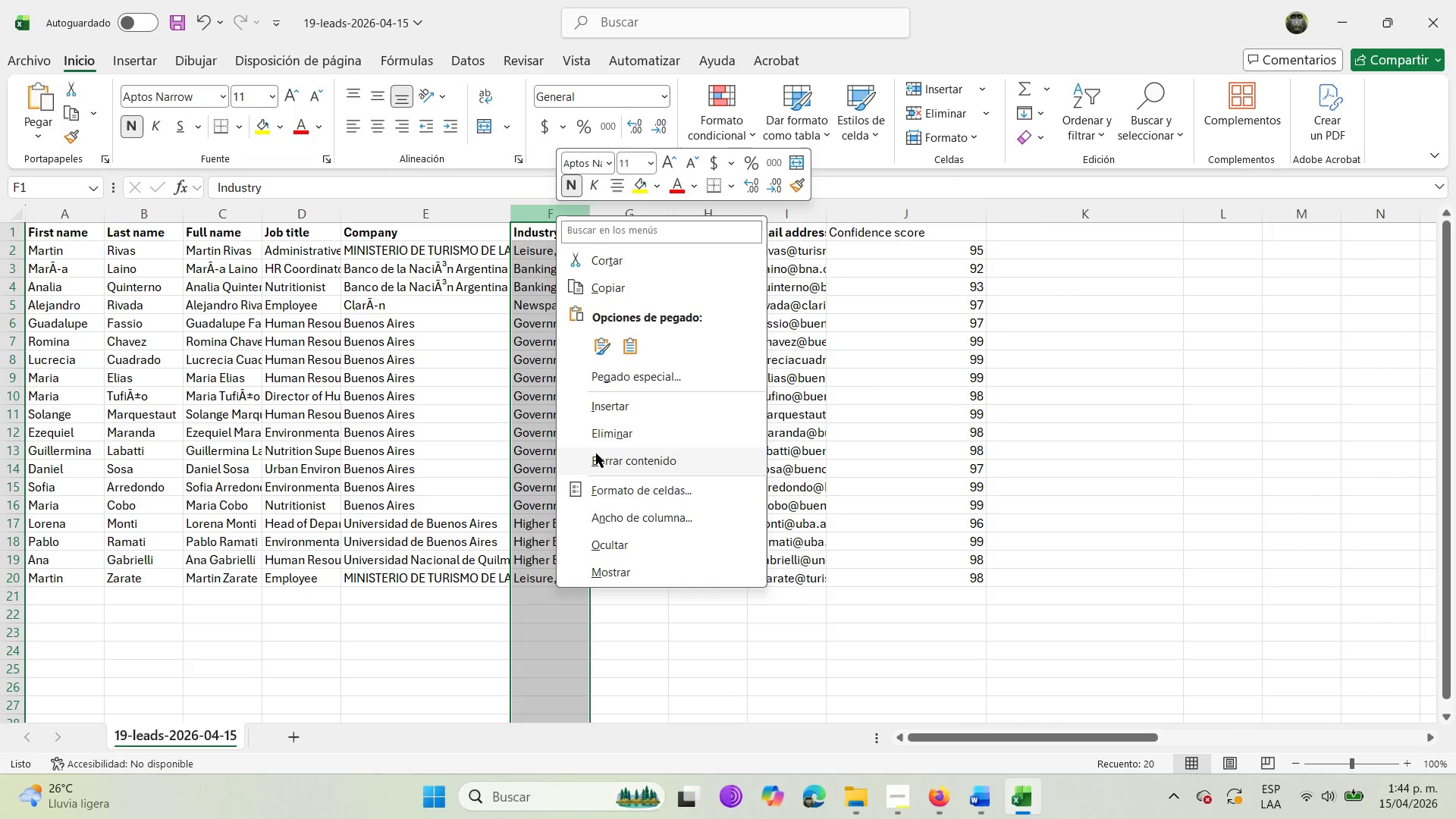 
left_click([528, 515])
 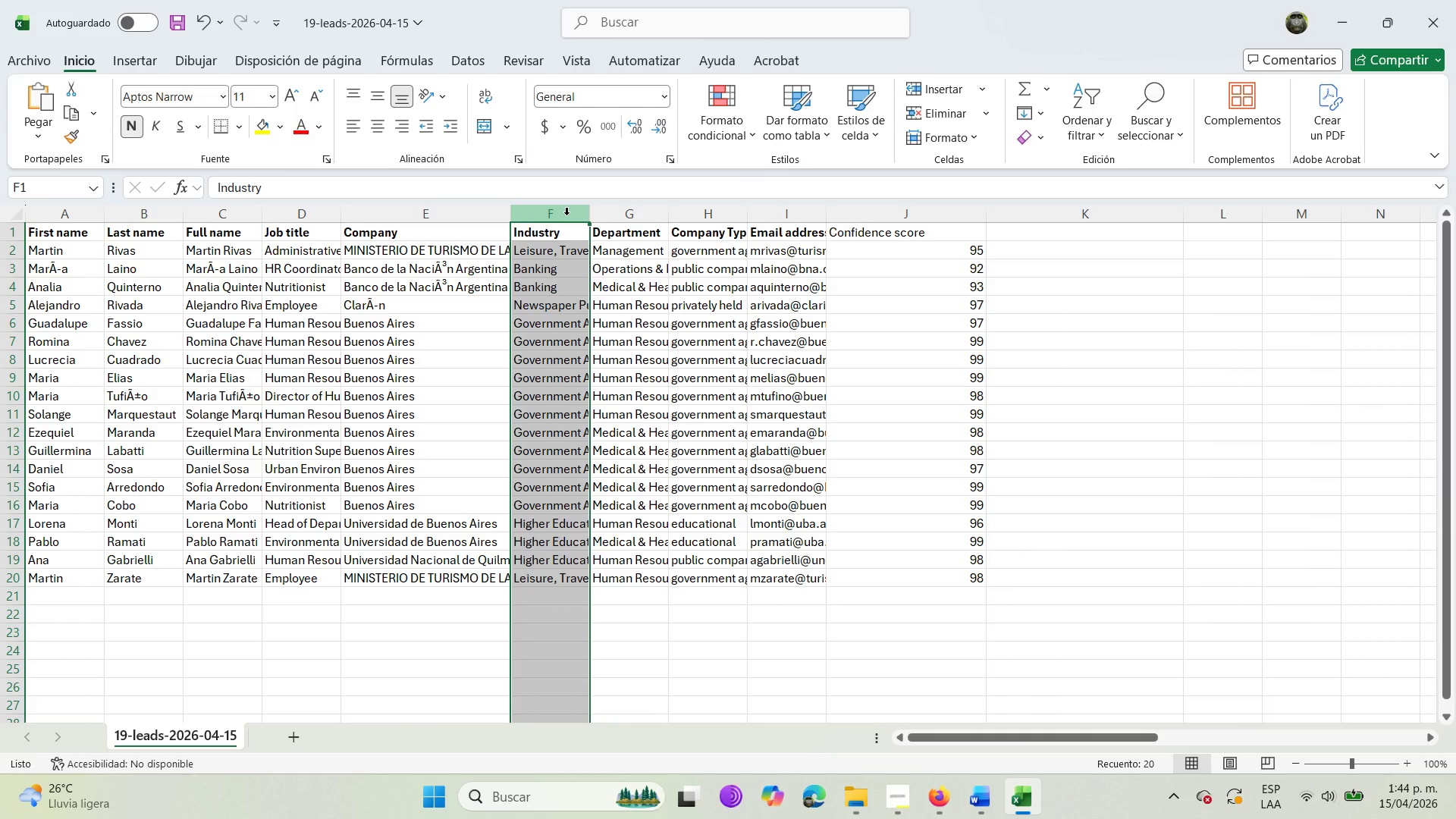 
wait(9.08)
 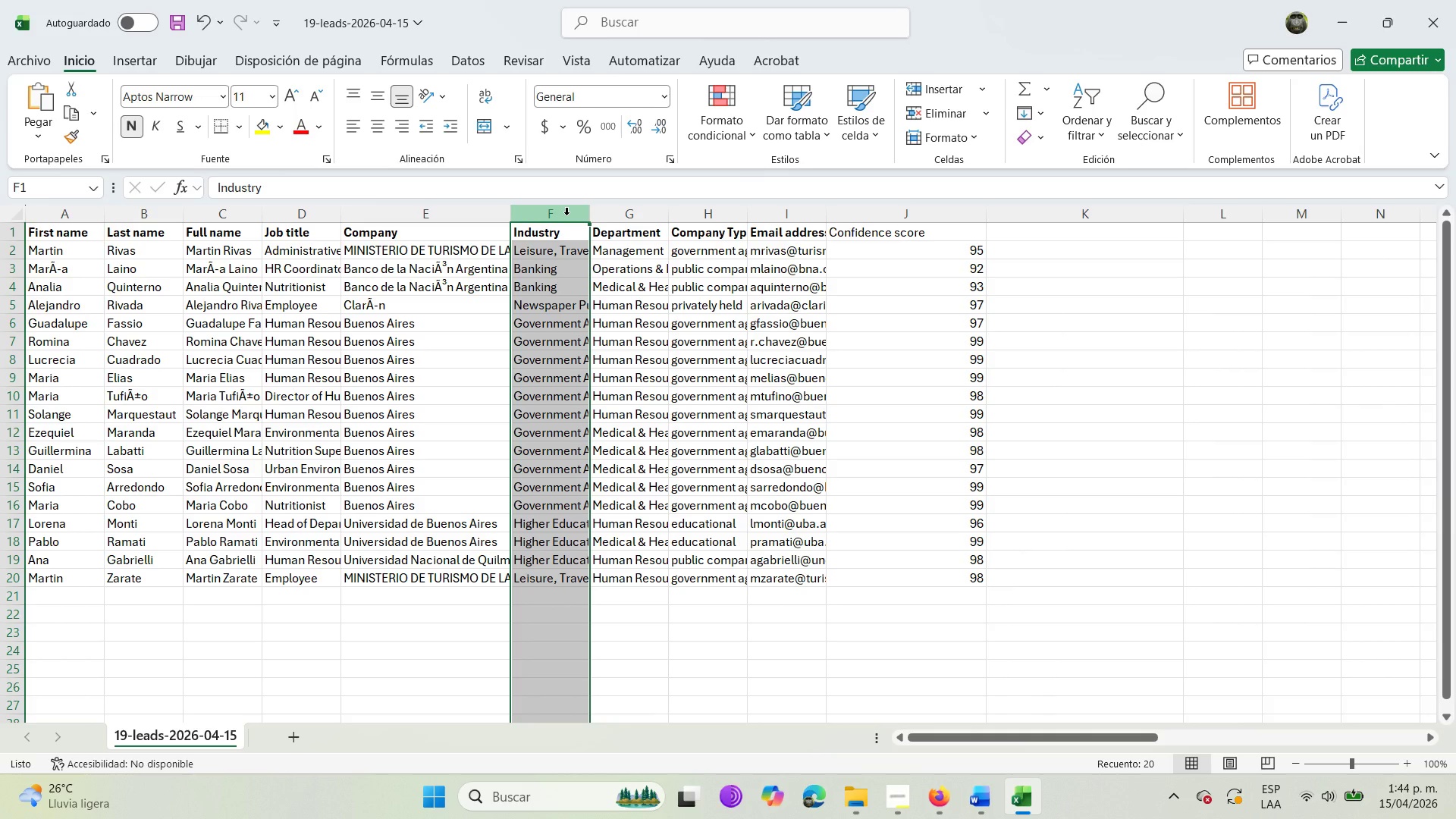 
right_click([219, 206])
 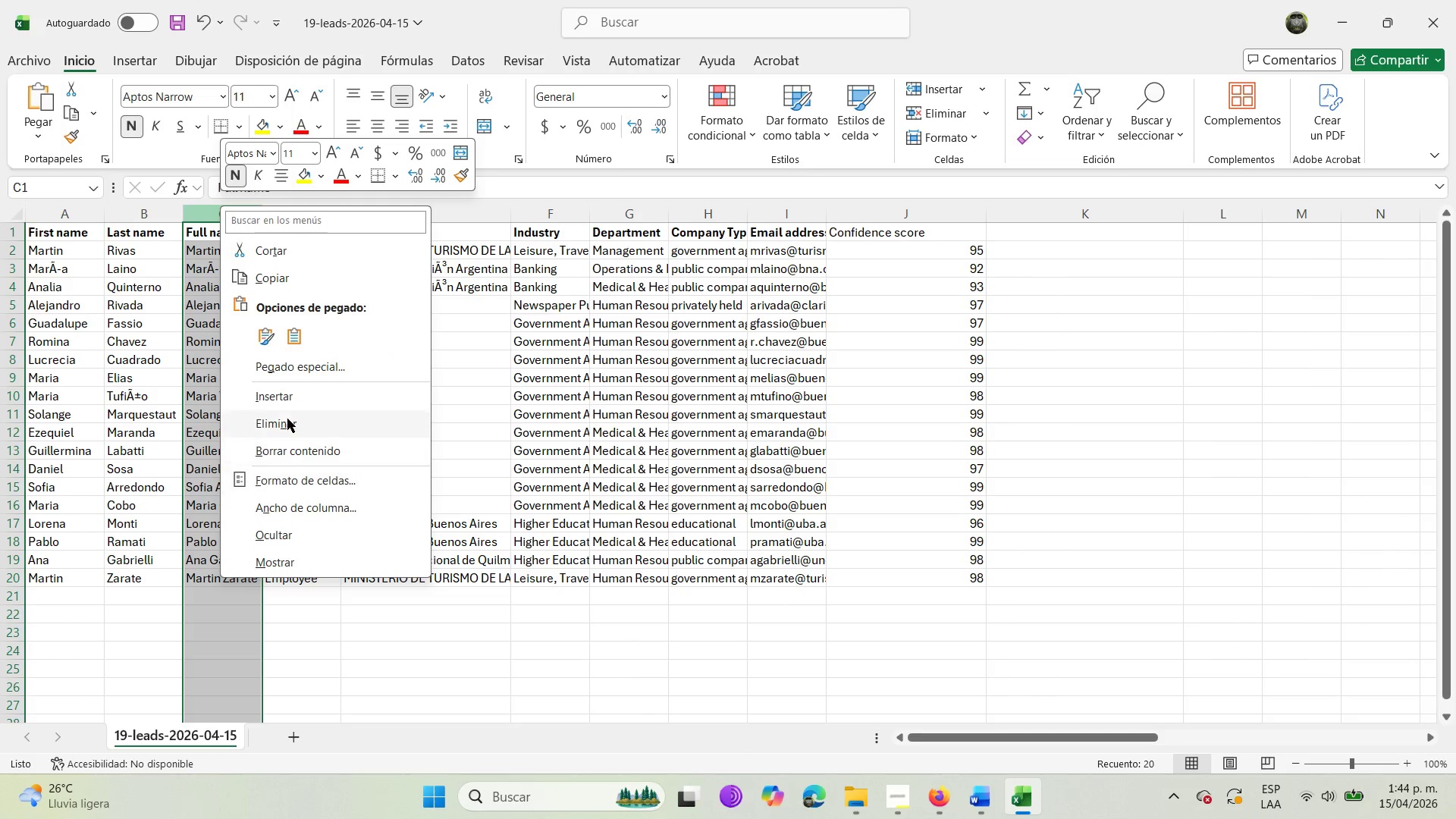 
left_click([287, 419])
 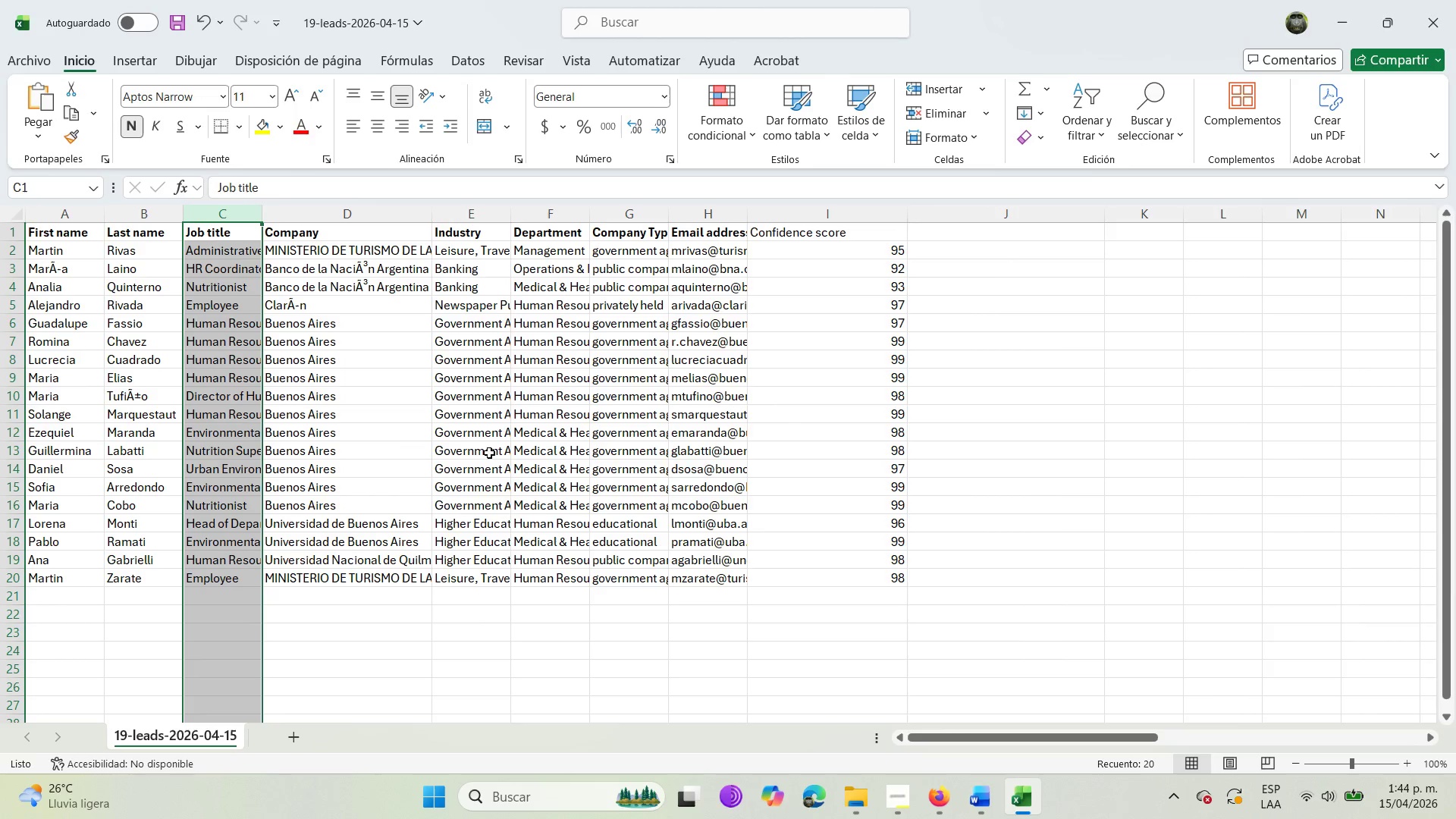 
left_click([428, 639])
 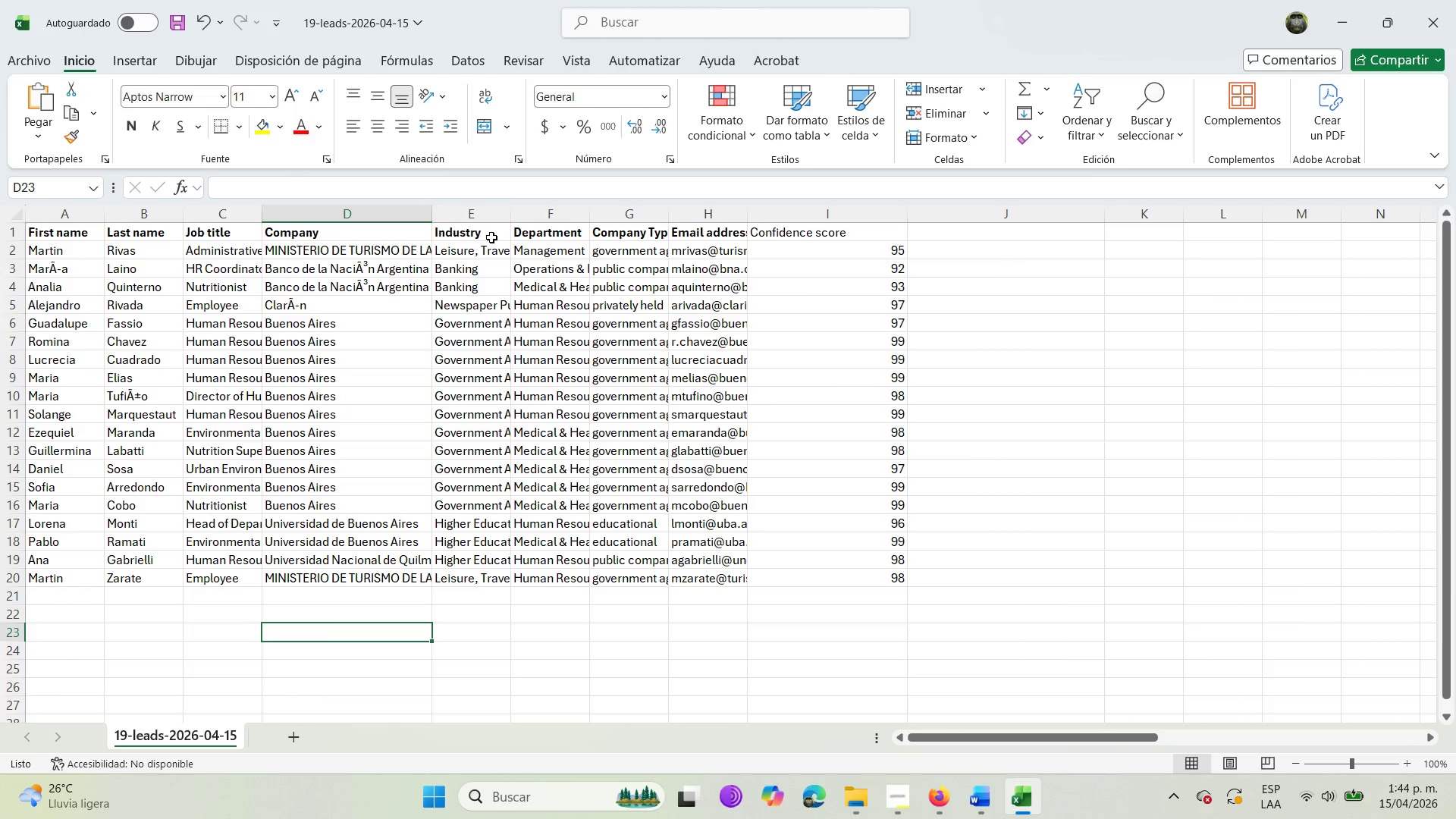 
left_click_drag(start_coordinate=[510, 212], to_coordinate=[550, 218])
 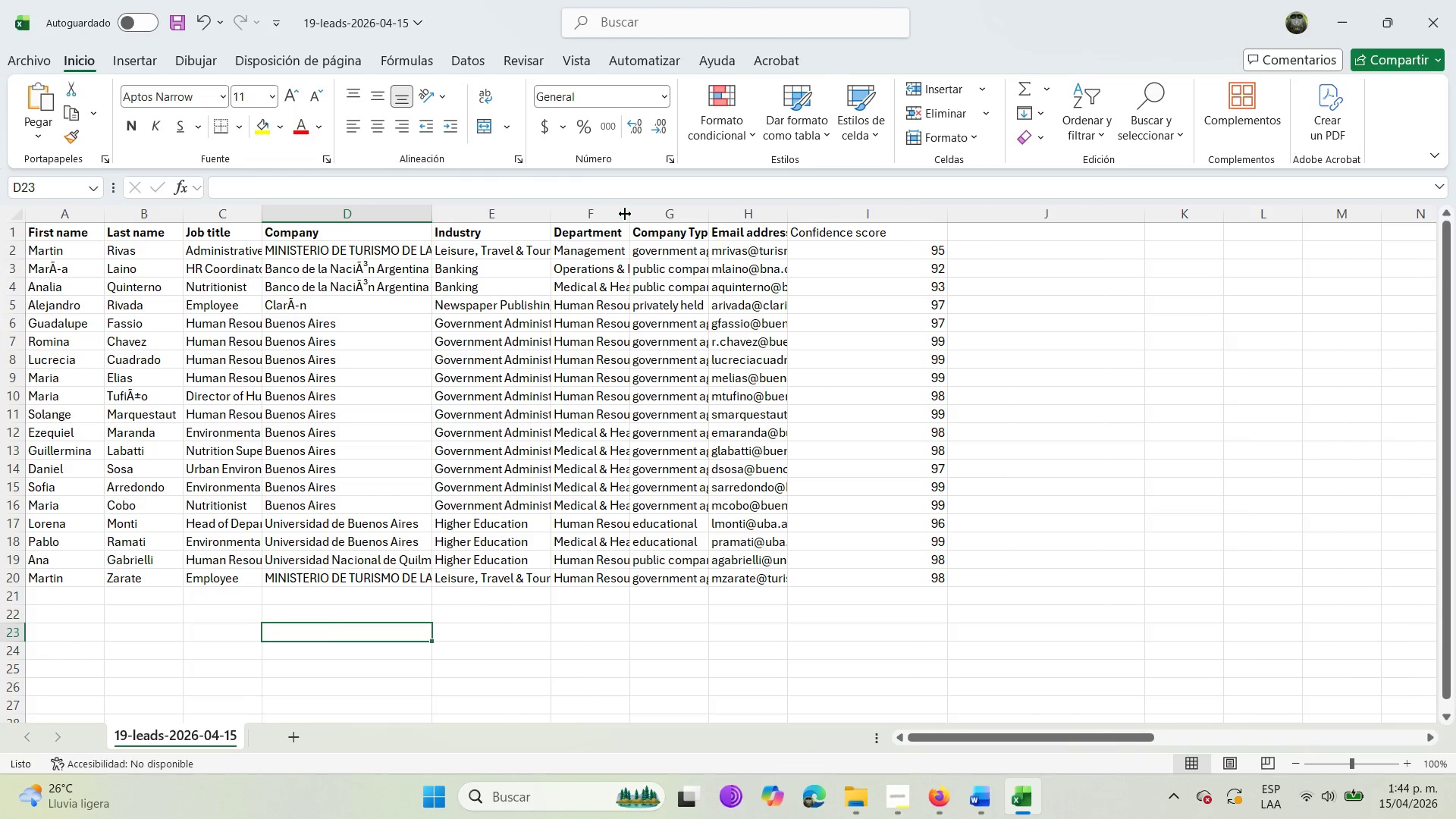 
left_click_drag(start_coordinate=[647, 215], to_coordinate=[687, 223])
 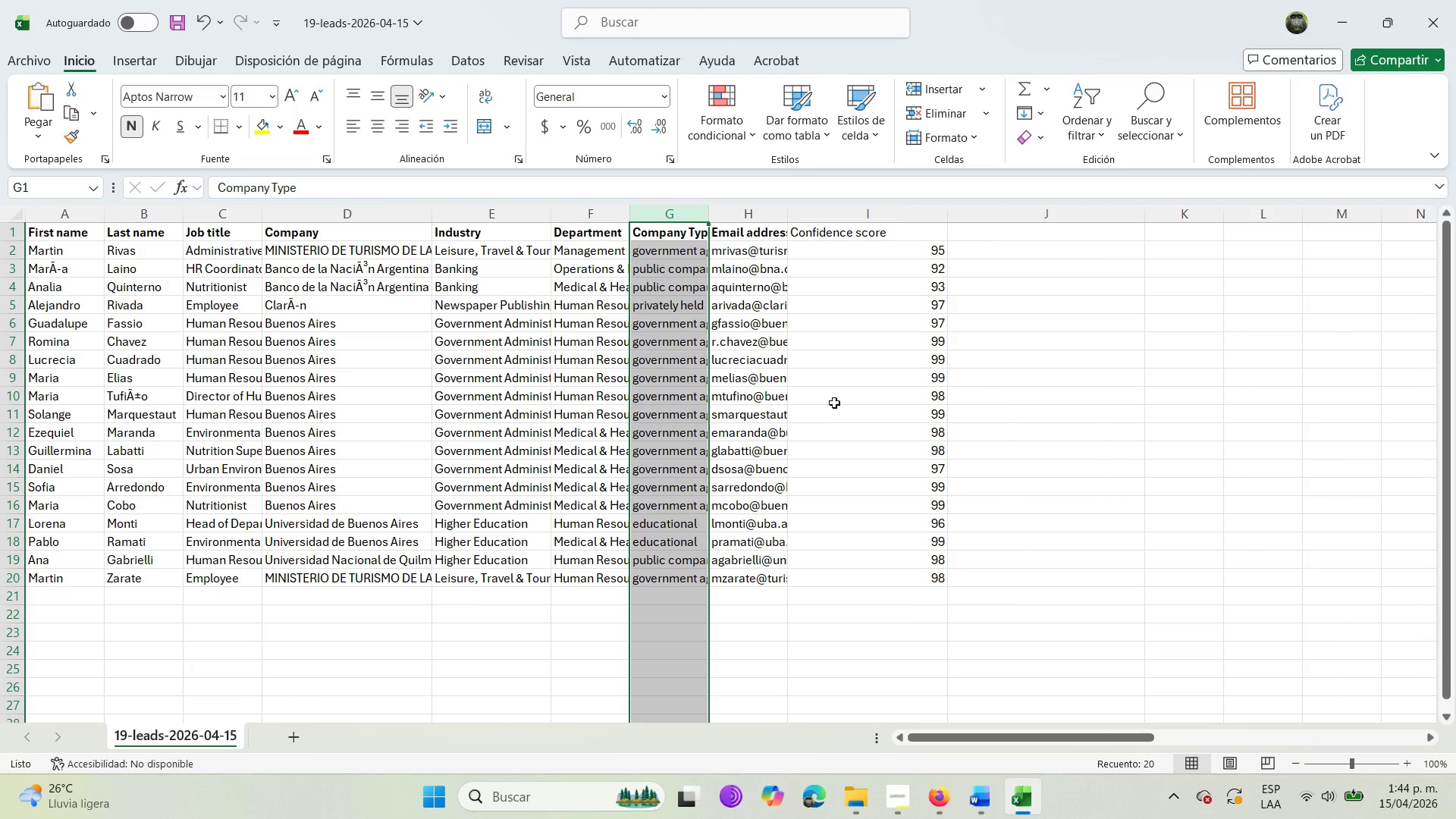 
left_click([844, 410])
 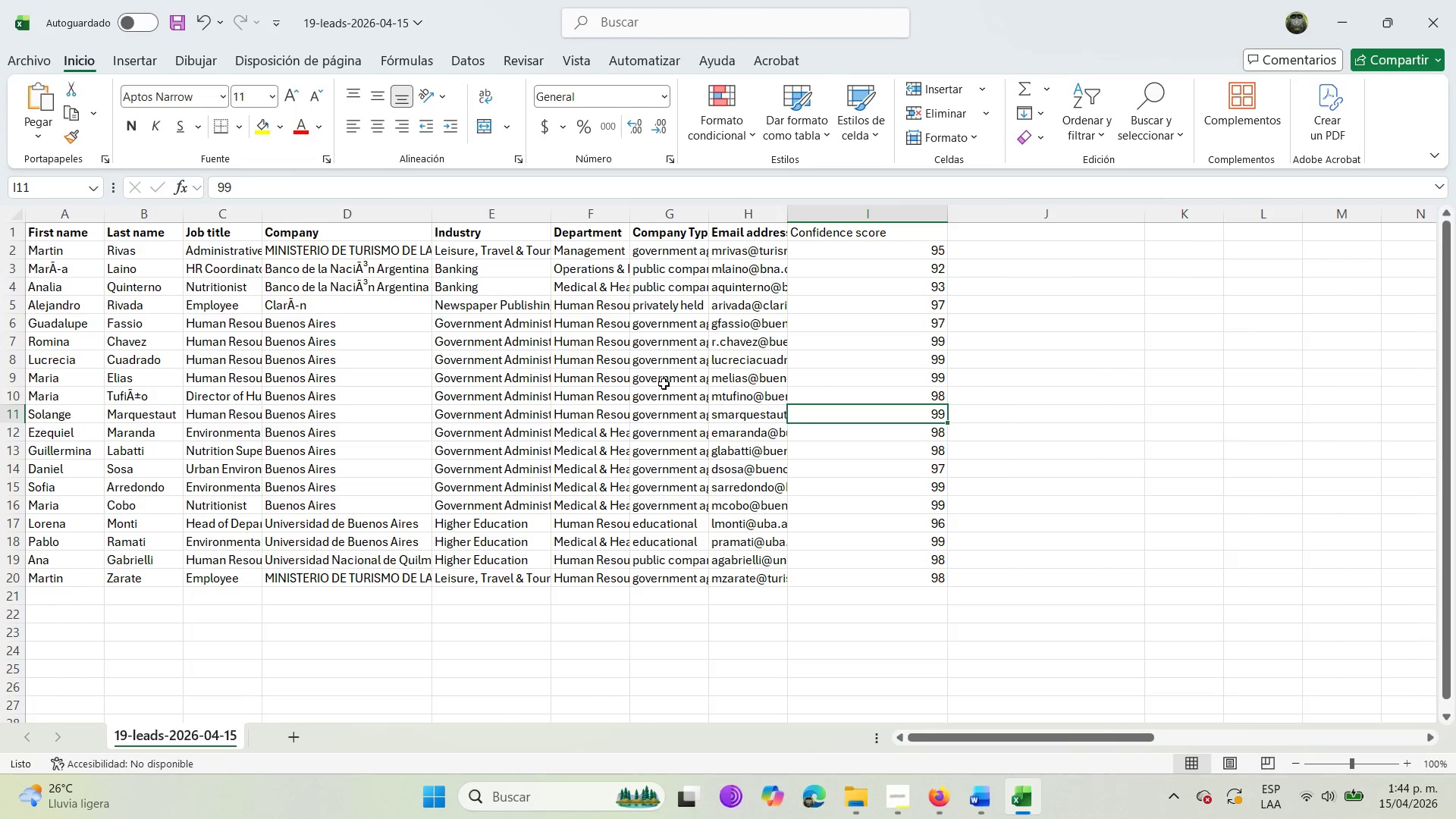 
left_click([654, 532])
 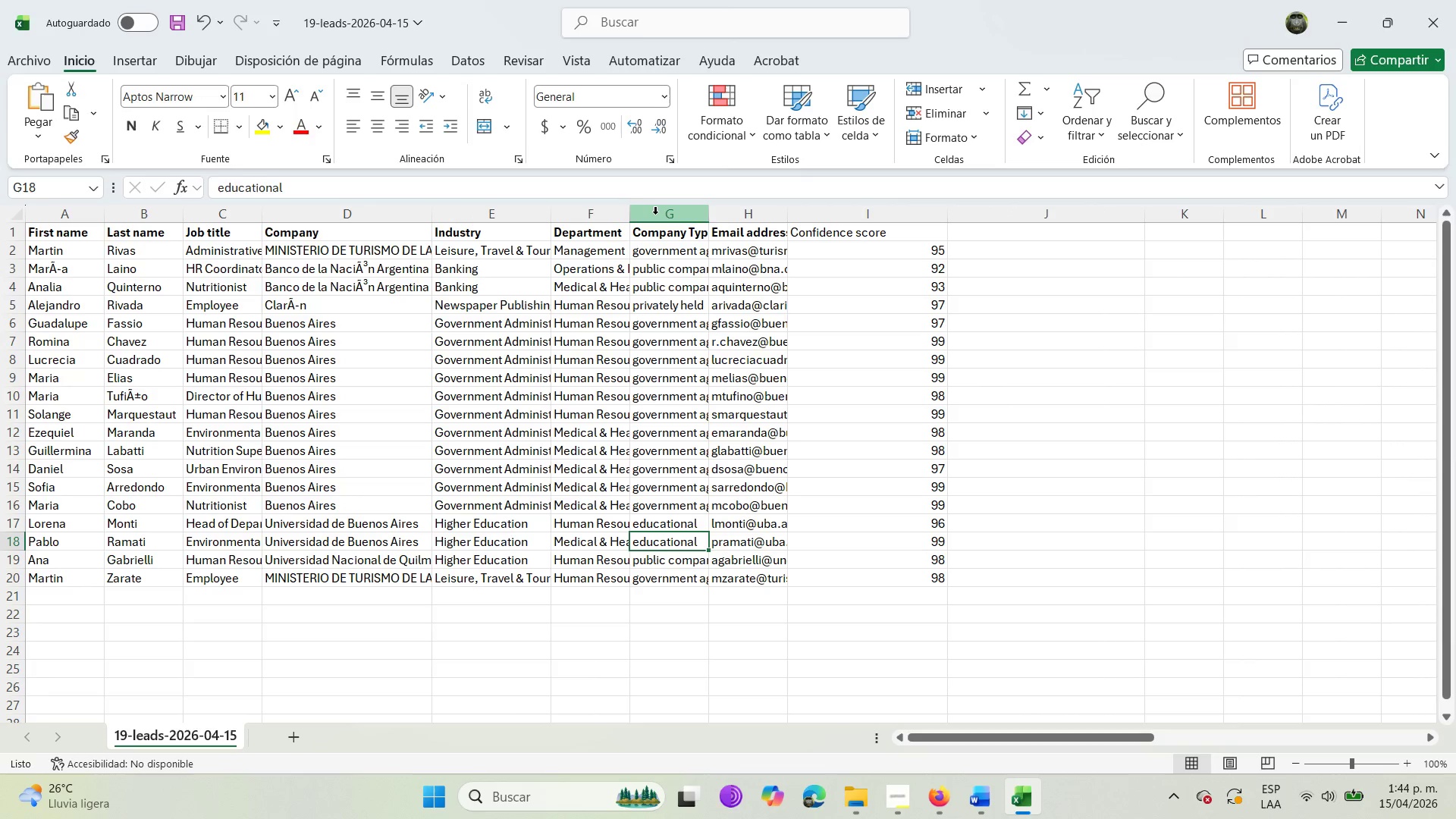 
left_click_drag(start_coordinate=[708, 214], to_coordinate=[799, 237])
 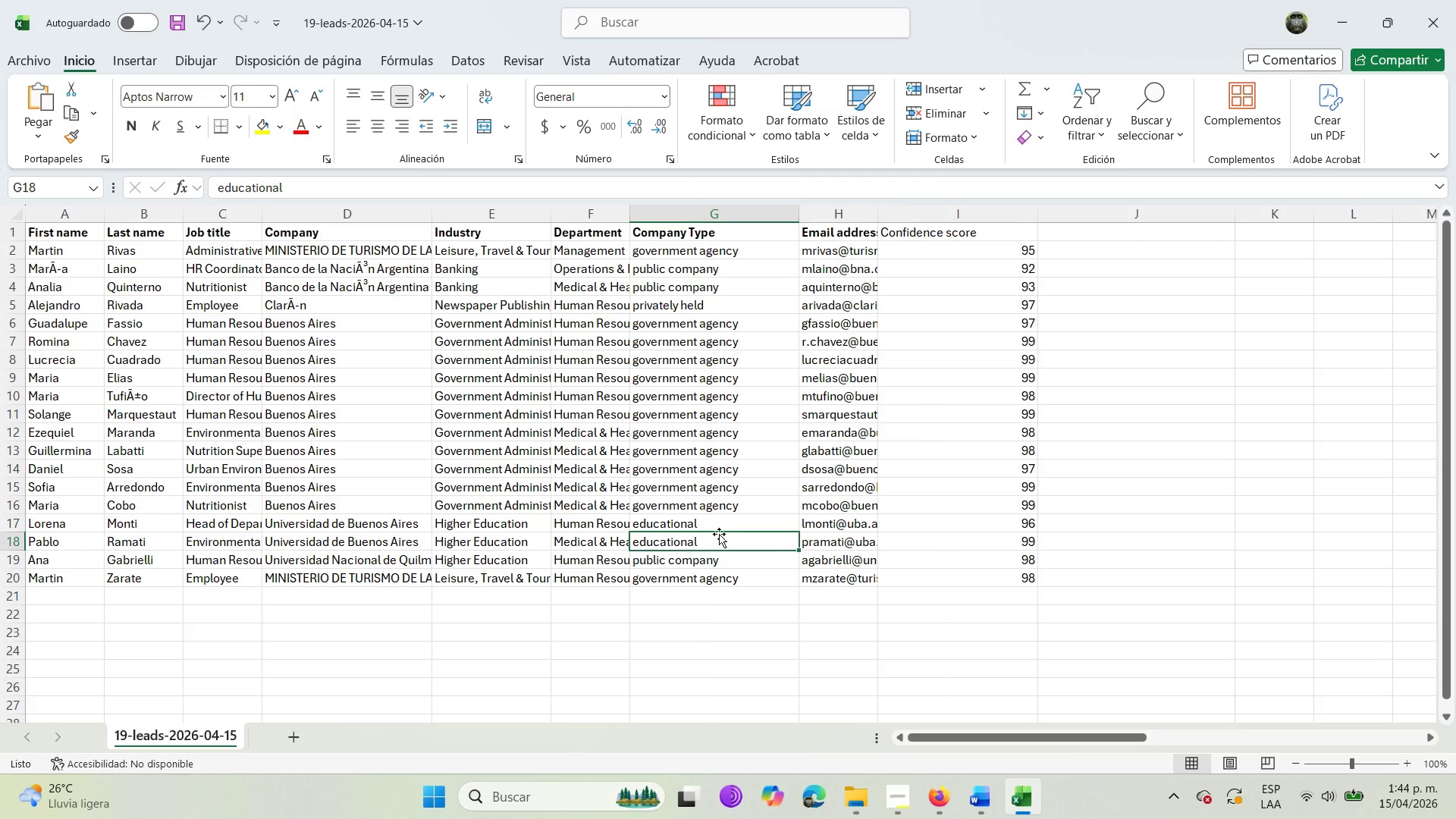 
wait(6.02)
 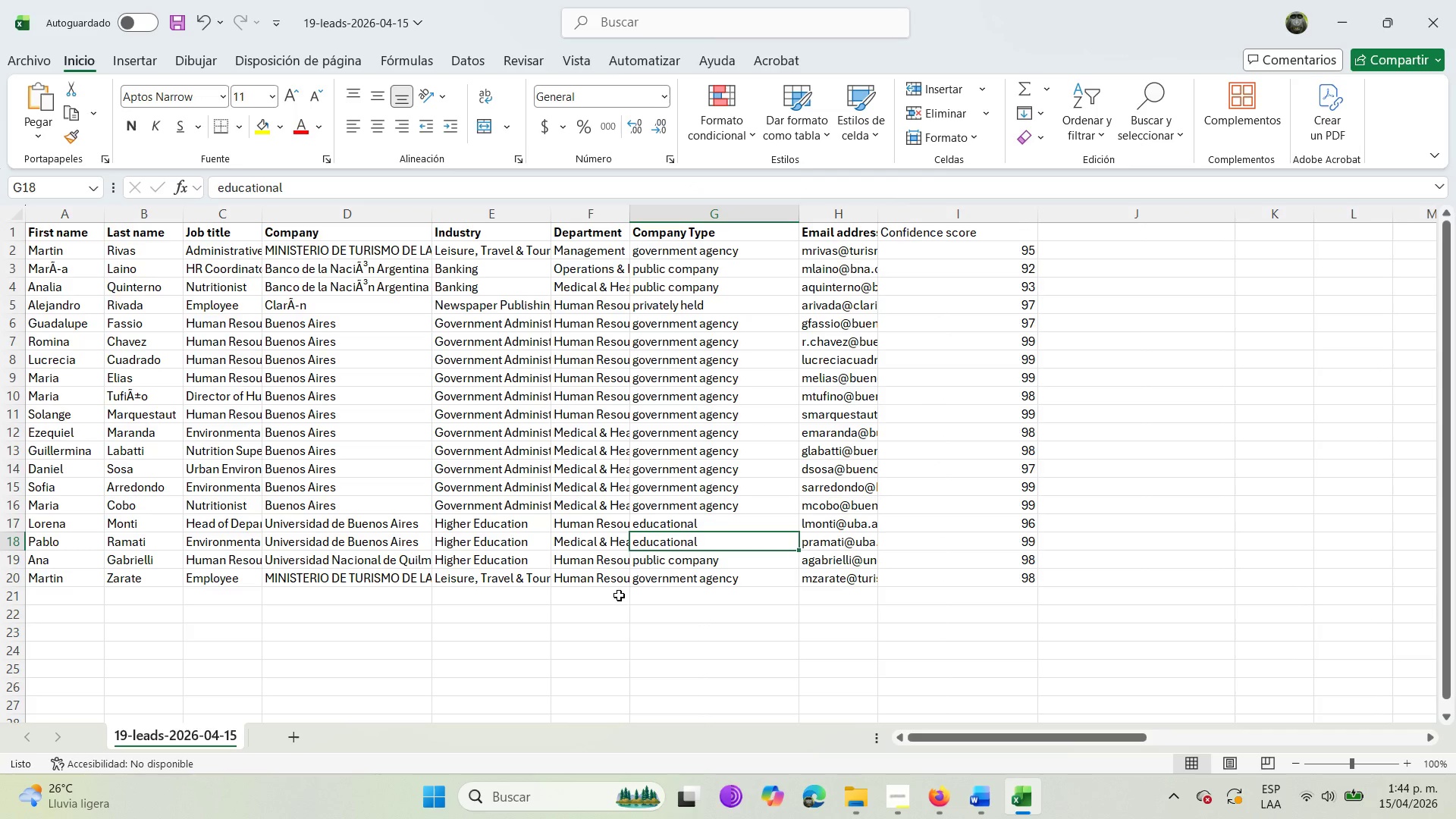 
right_click([704, 219])
 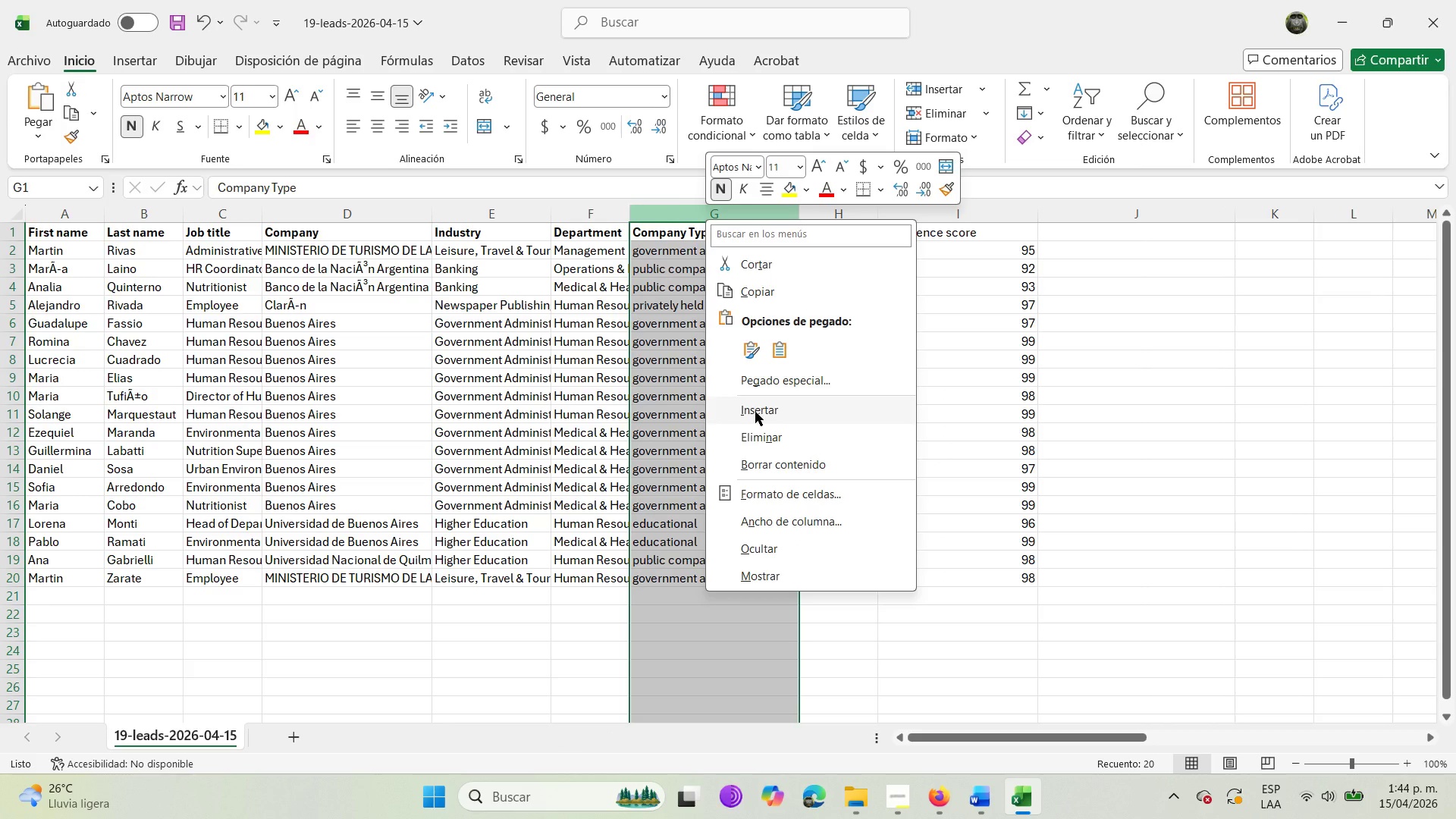 
left_click([755, 435])
 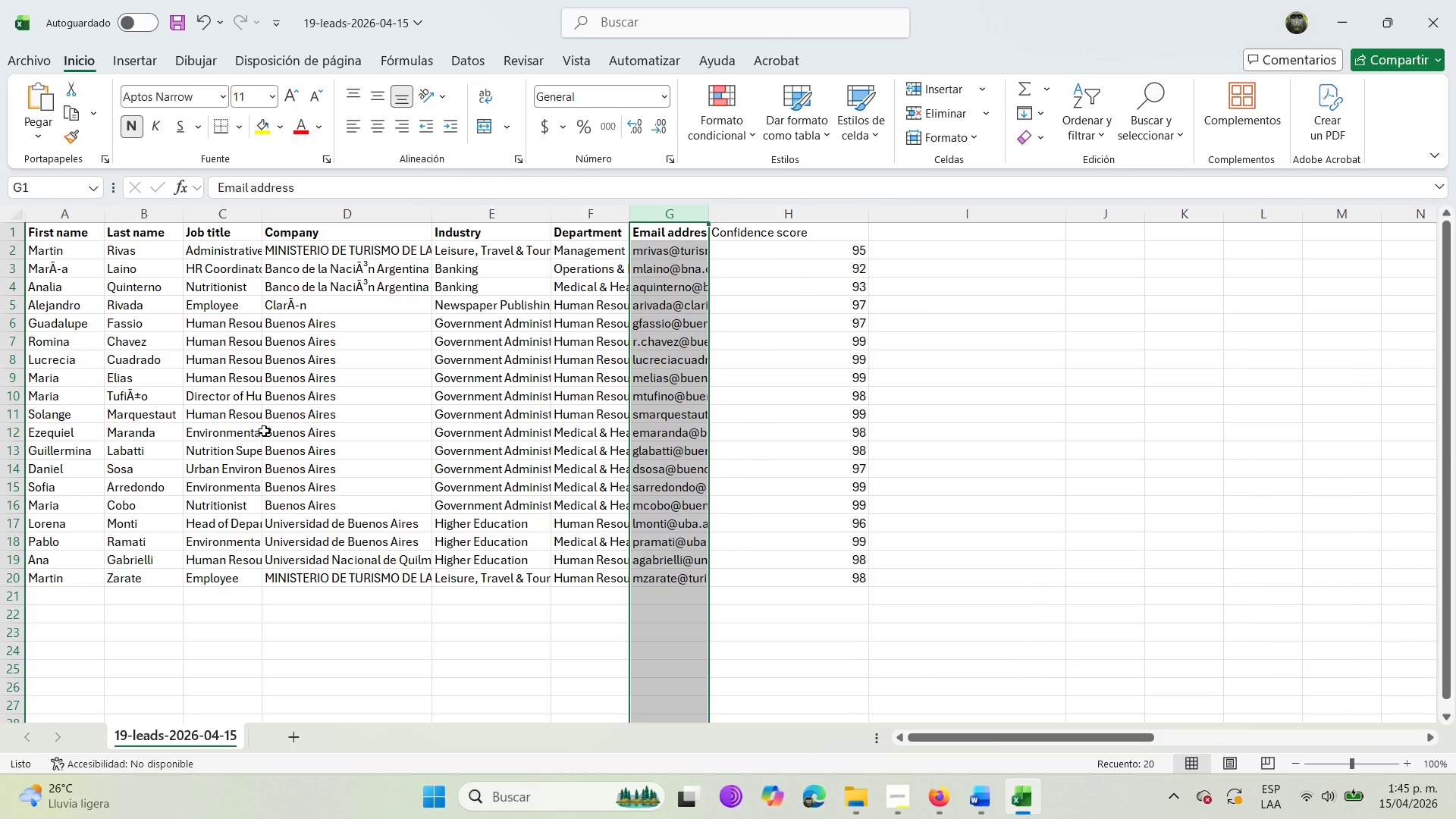 
wait(16.05)
 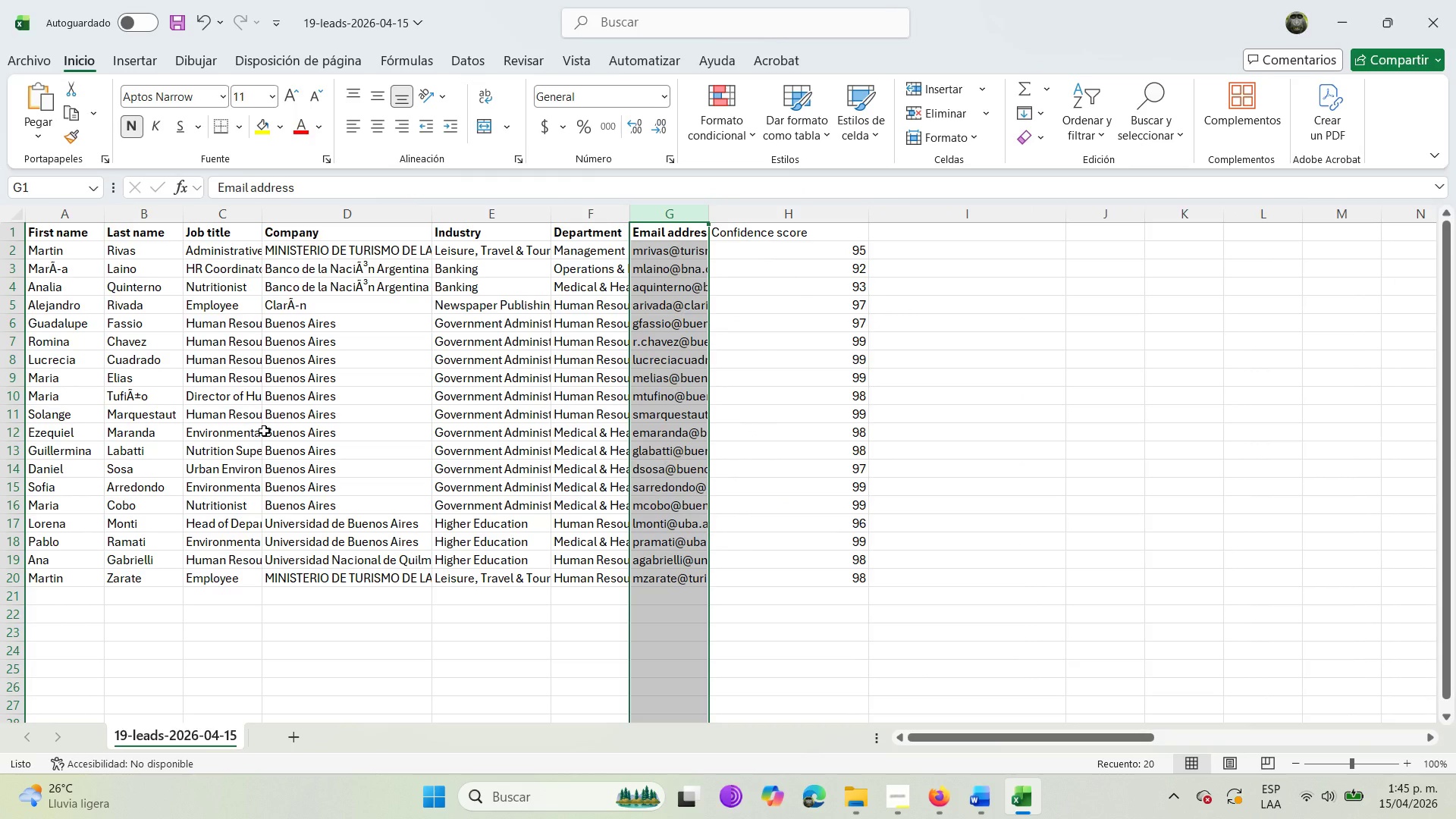 
left_click([770, 213])
 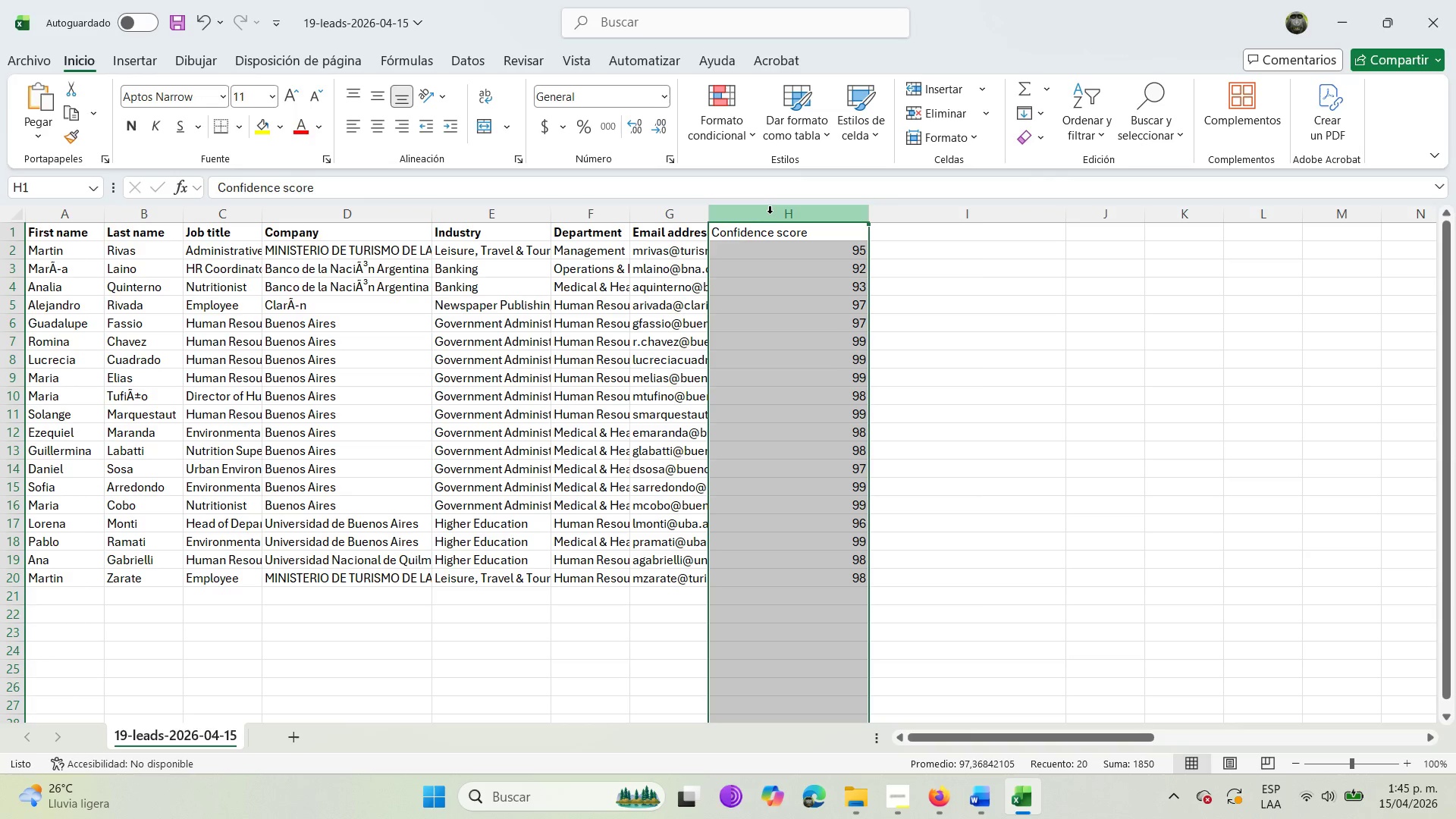 
right_click([770, 213])
 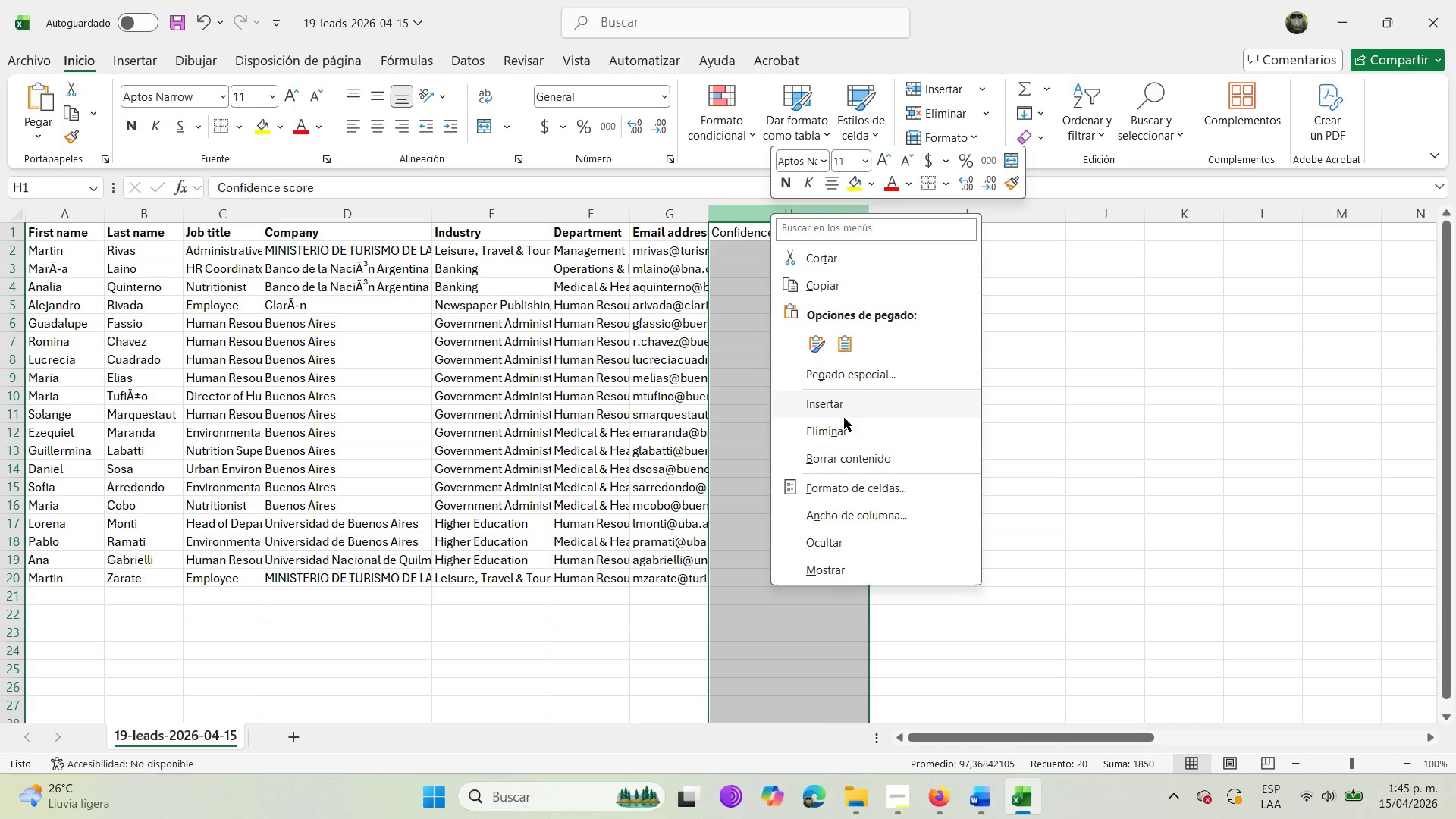 
left_click([846, 421])
 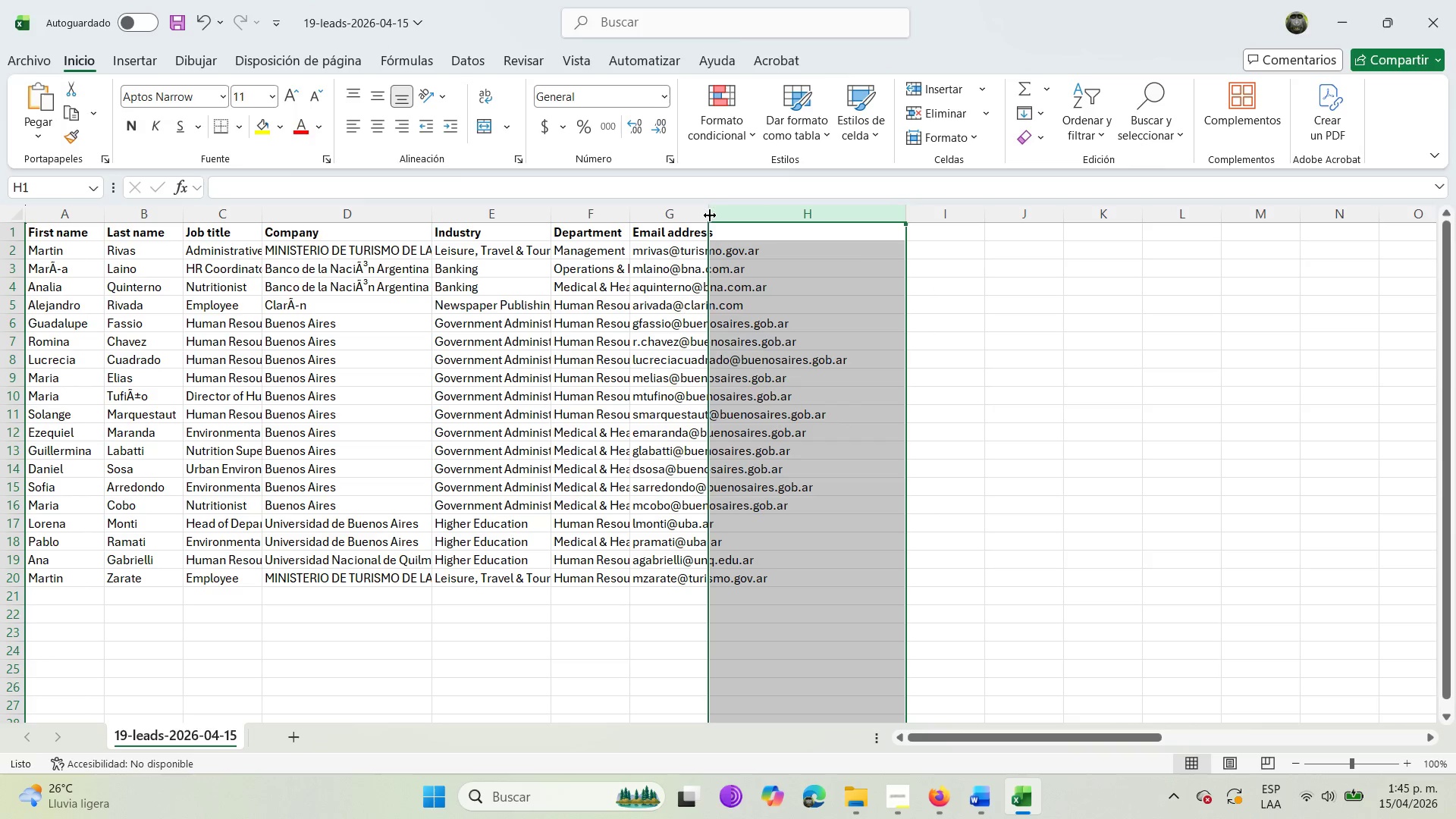 
left_click_drag(start_coordinate=[717, 209], to_coordinate=[883, 253])
 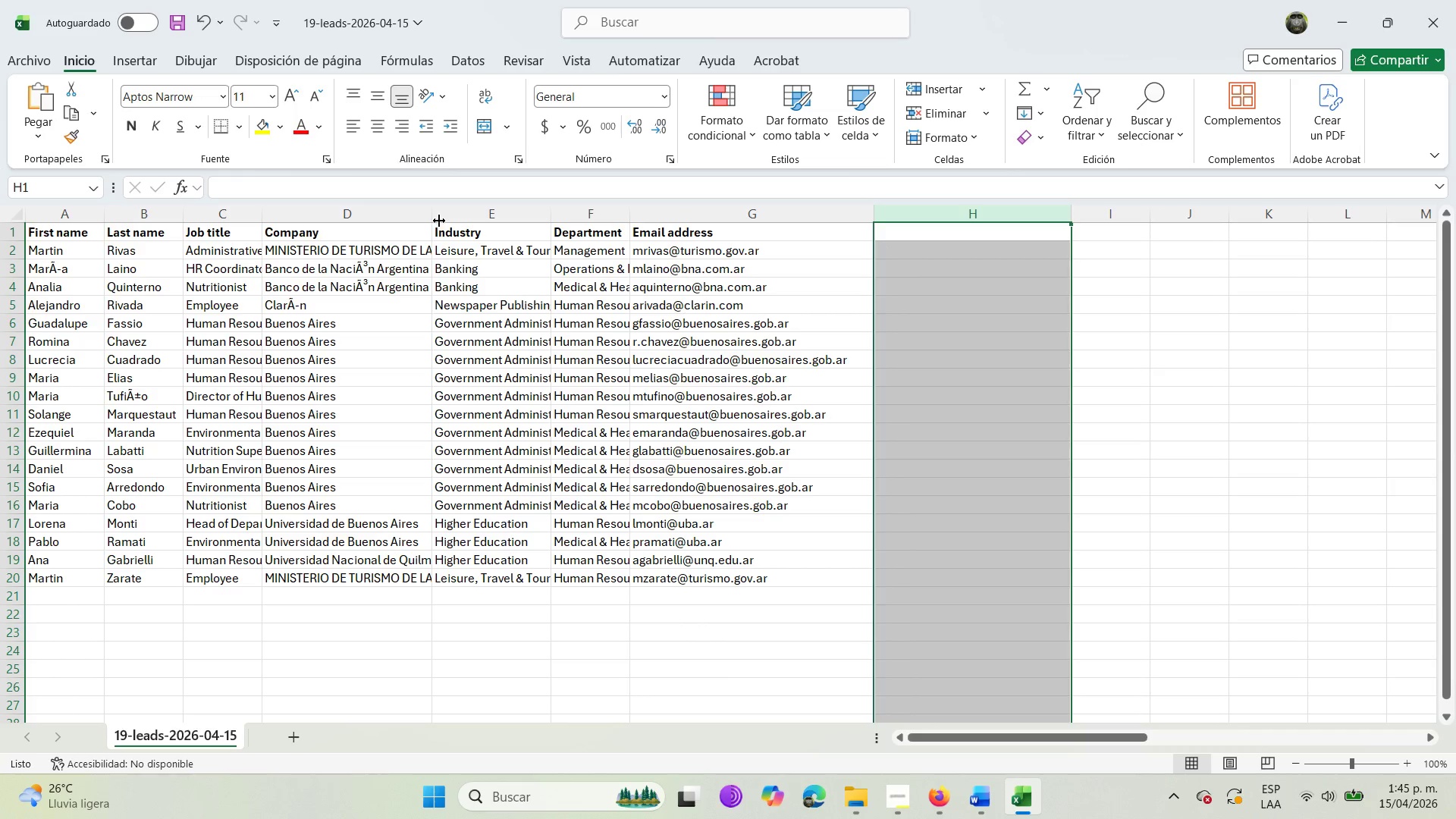 
left_click_drag(start_coordinate=[435, 218], to_coordinate=[543, 237])
 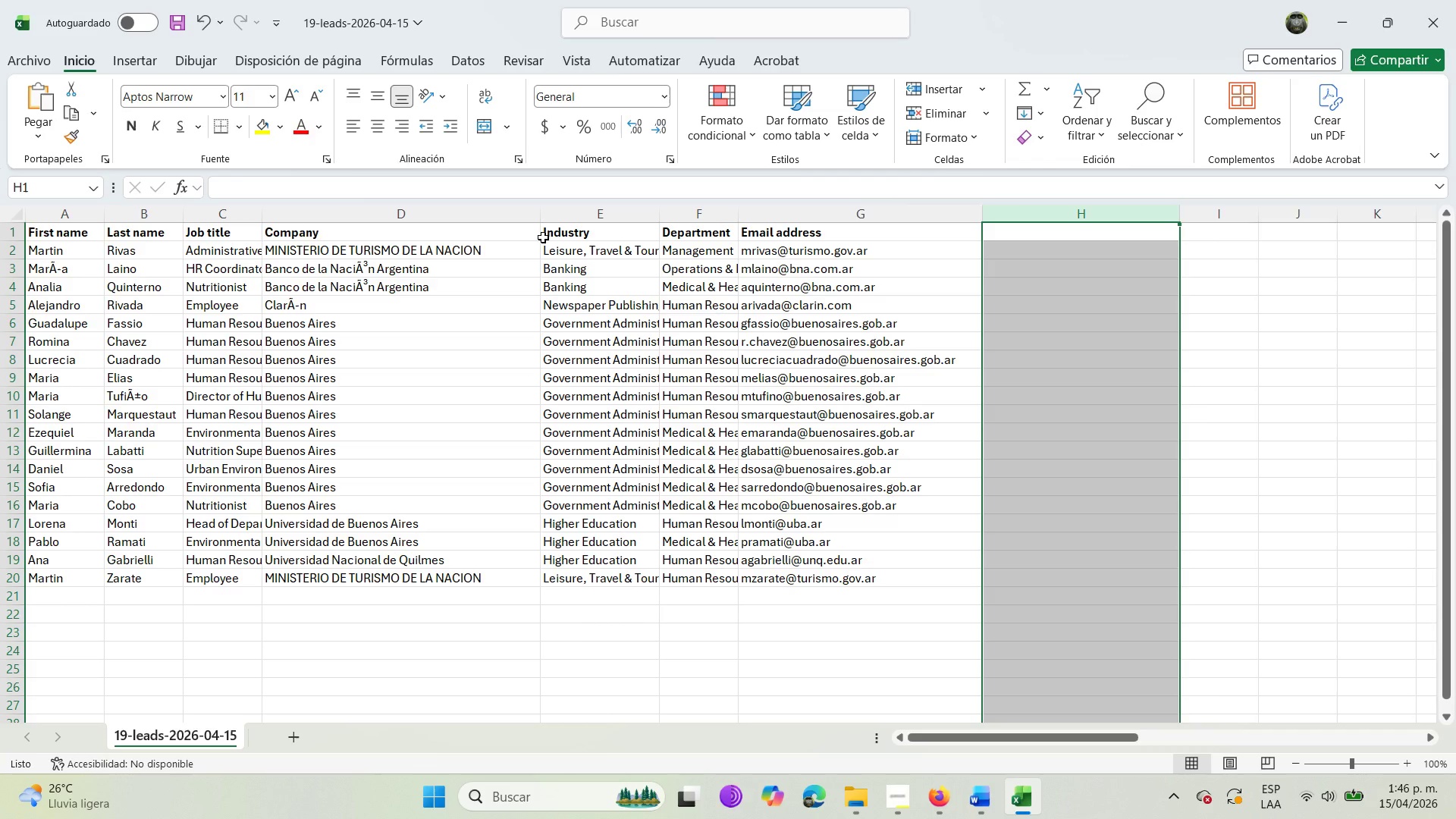 
wait(95.67)
 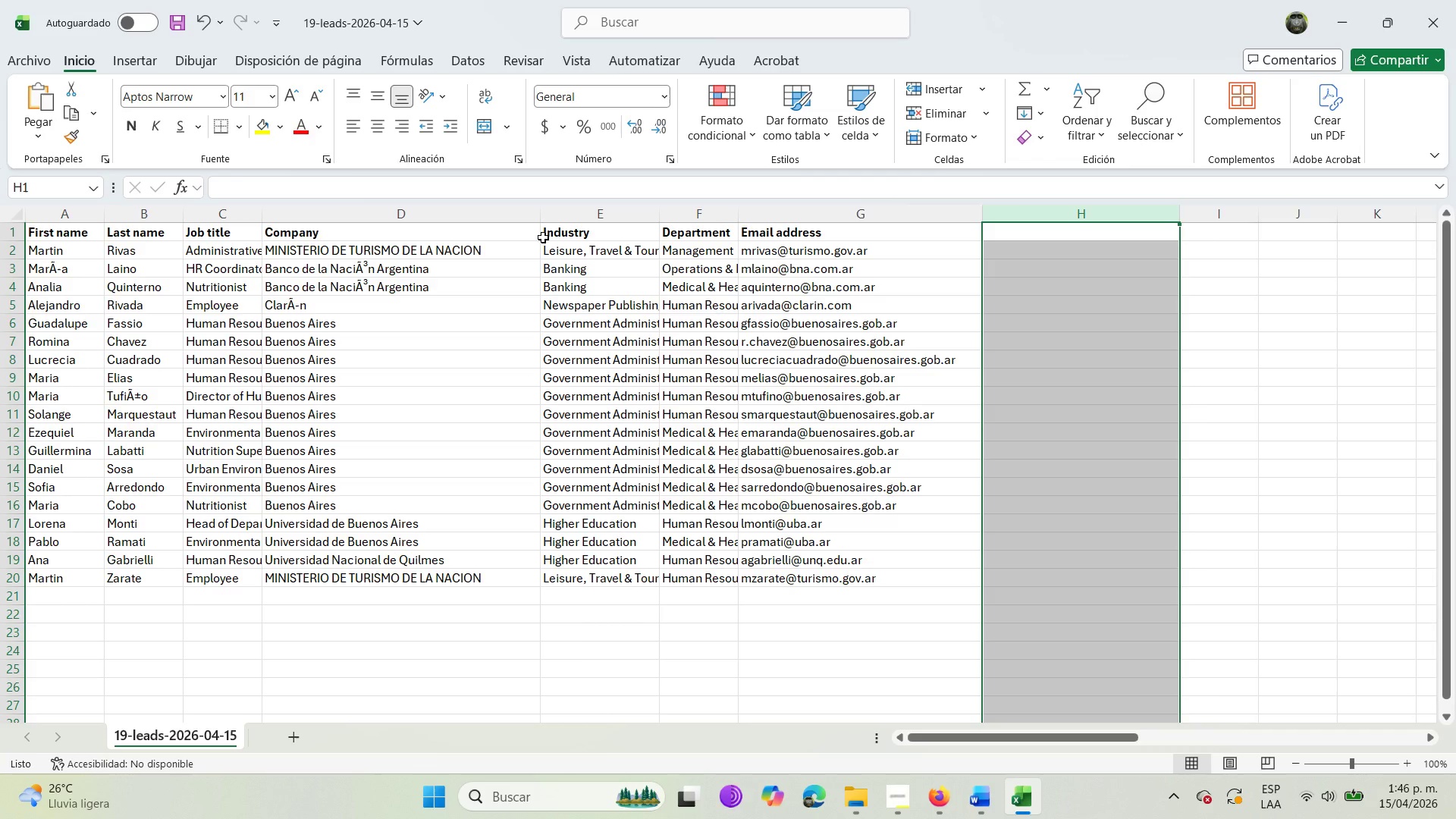 
left_click([651, 457])
 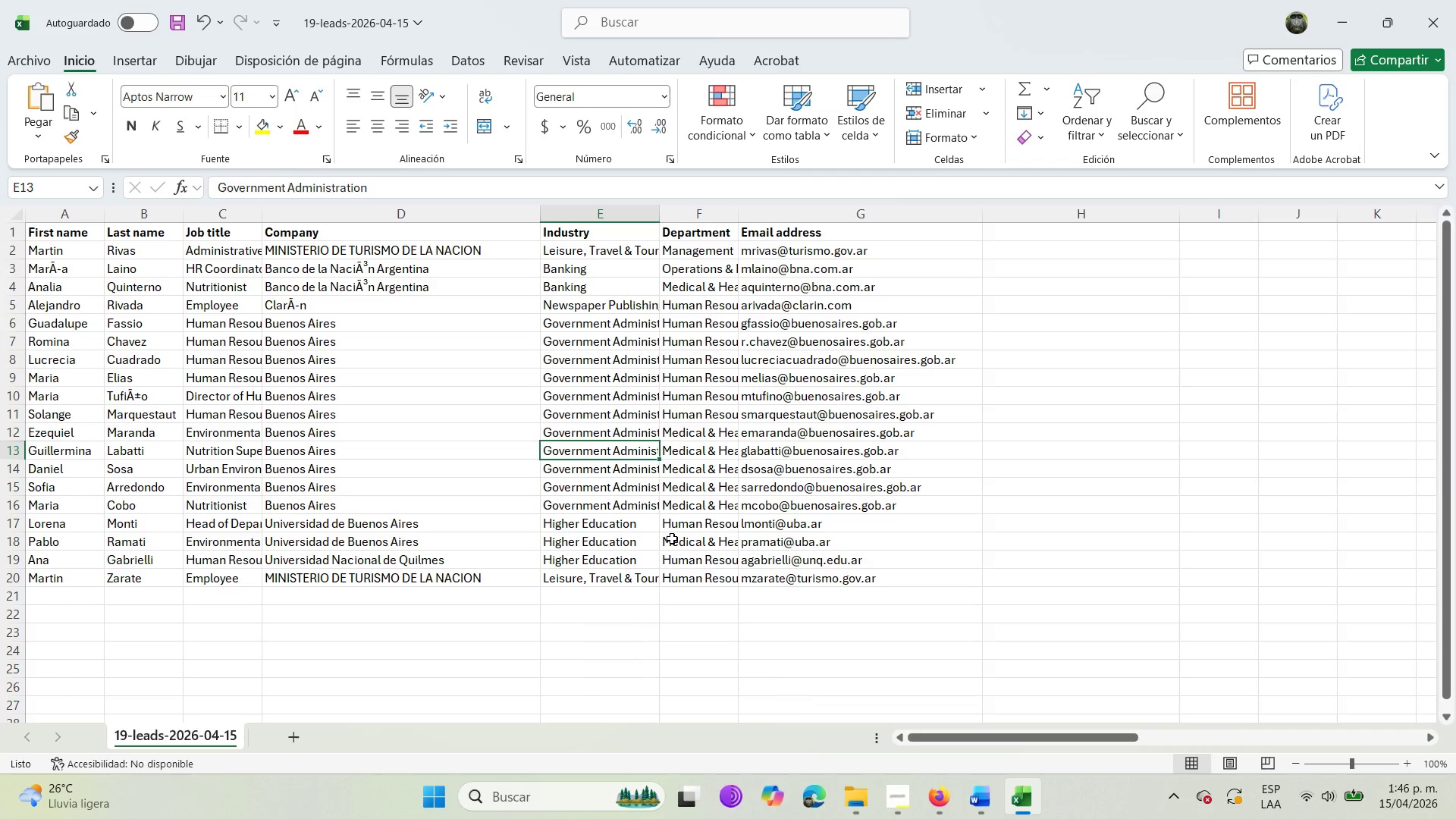 
mouse_move([934, 783])
 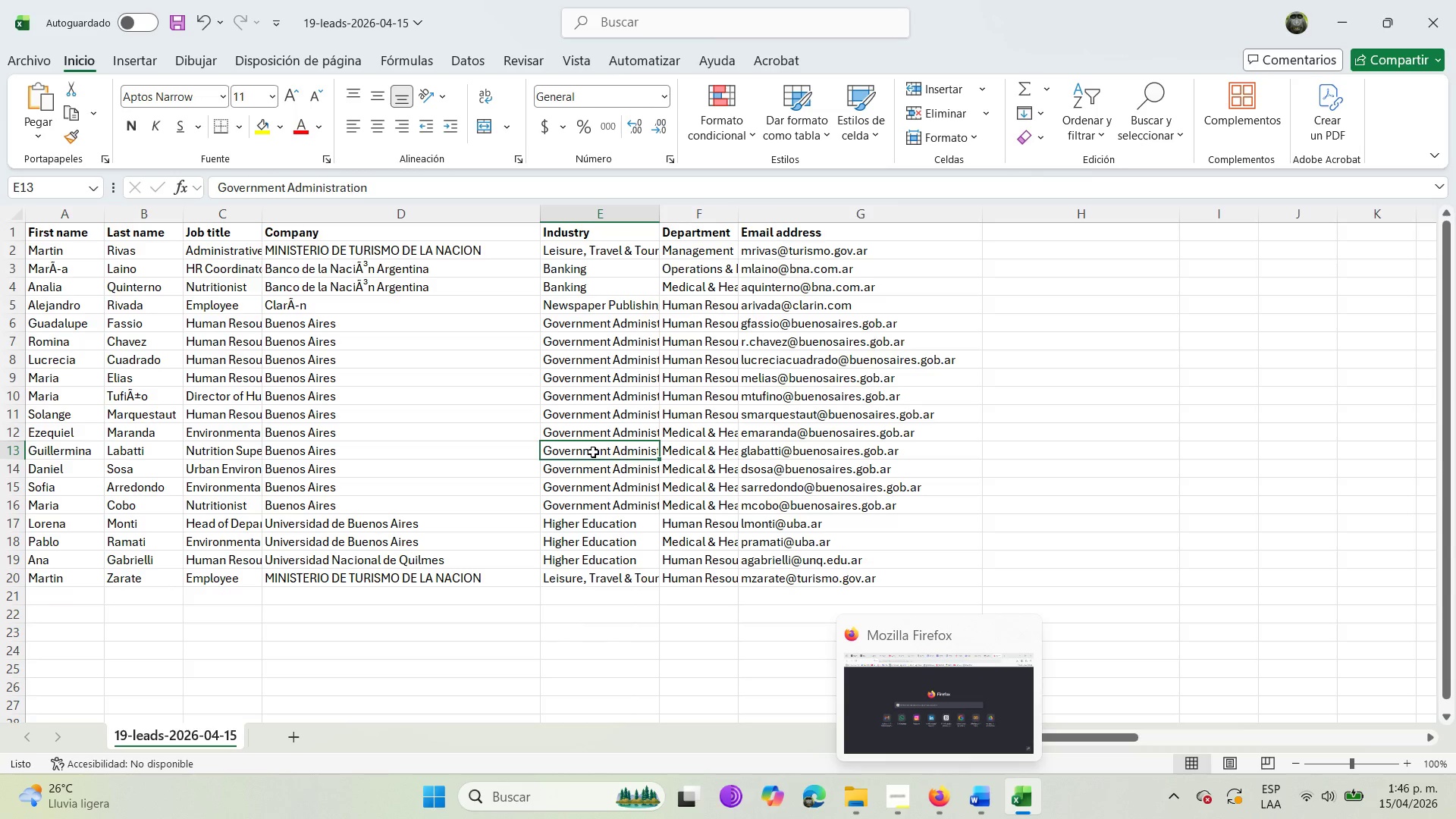 
left_click([638, 534])
 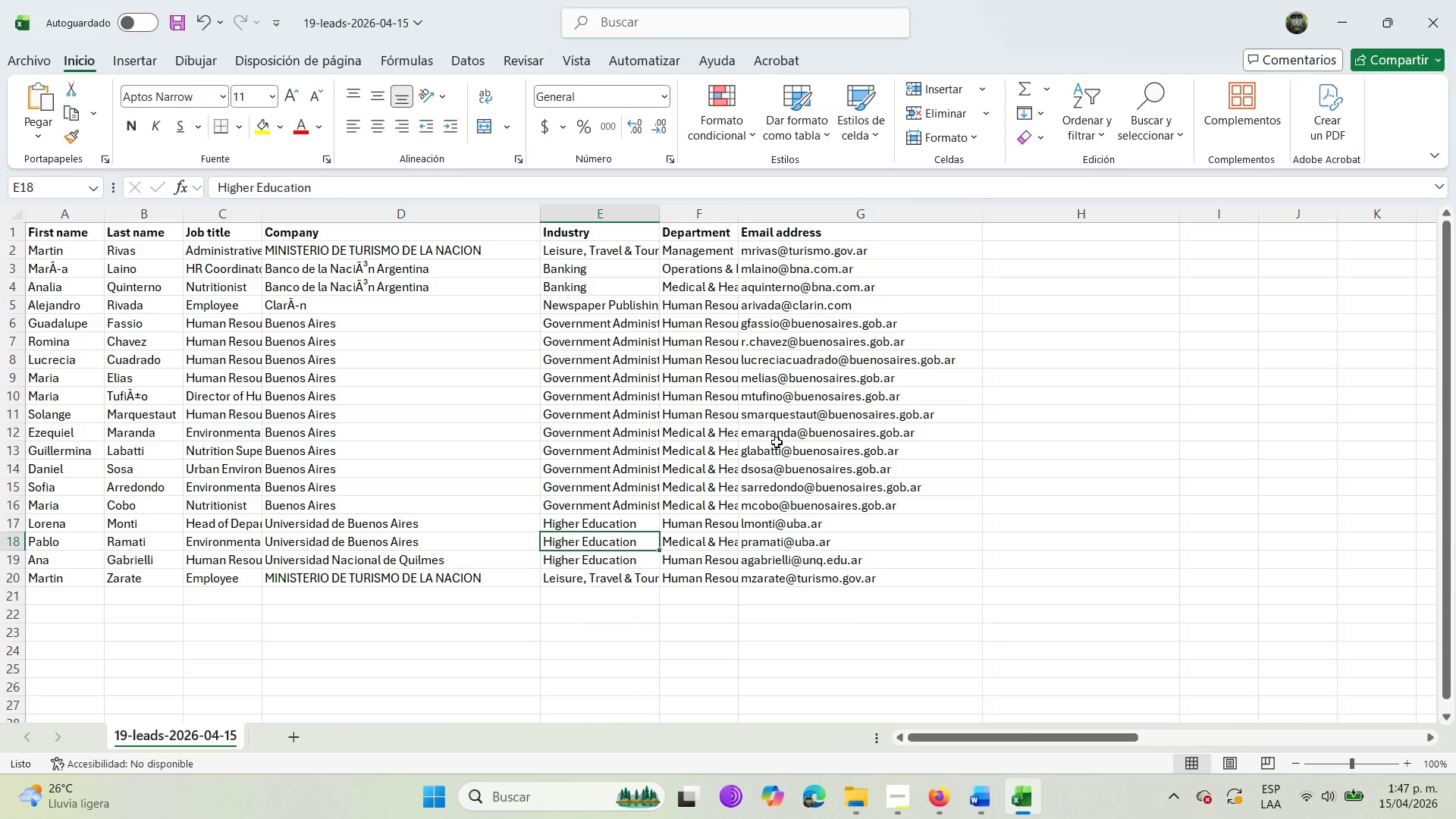 
left_click([779, 440])
 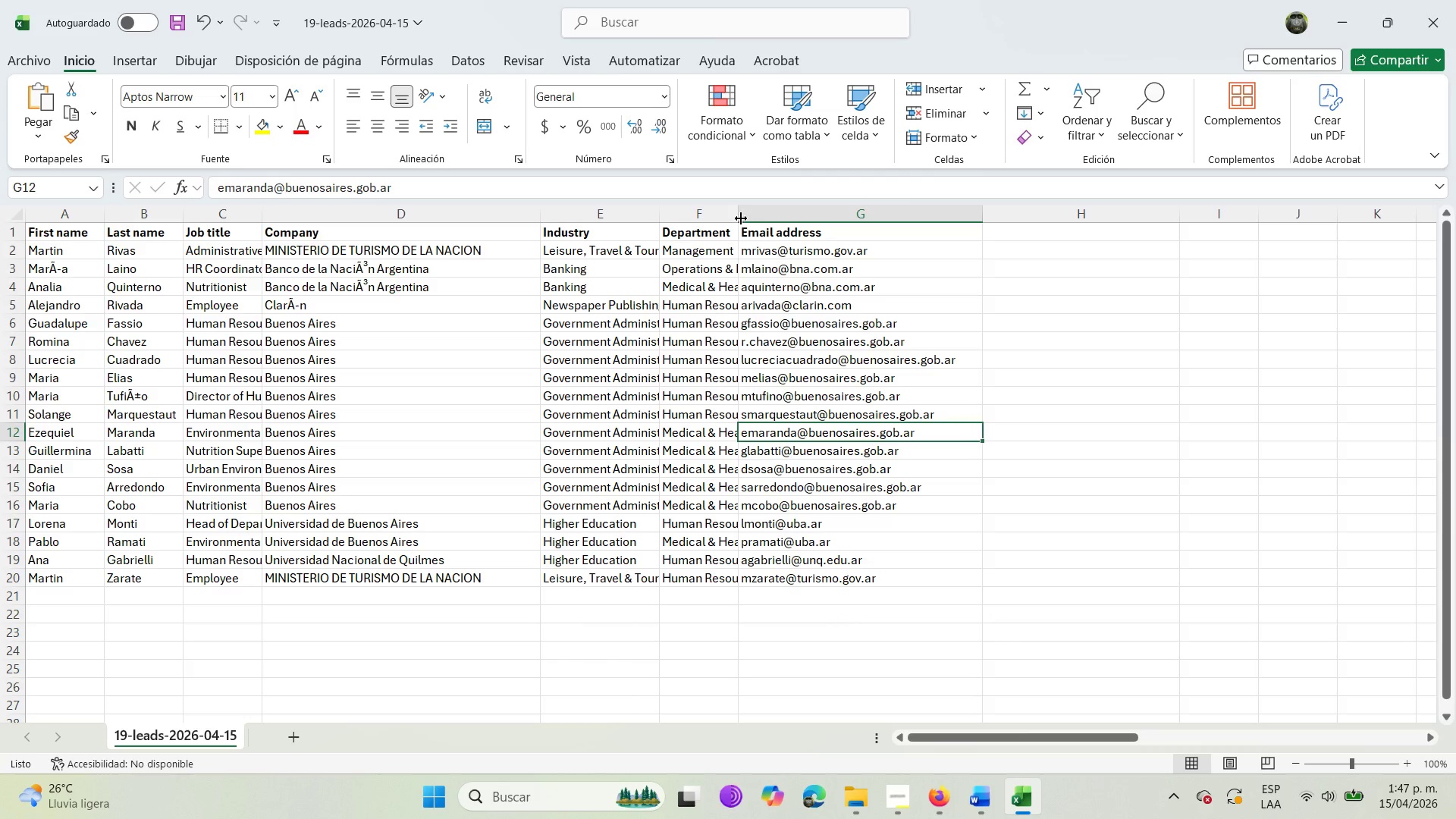 
left_click_drag(start_coordinate=[740, 215], to_coordinate=[794, 217])
 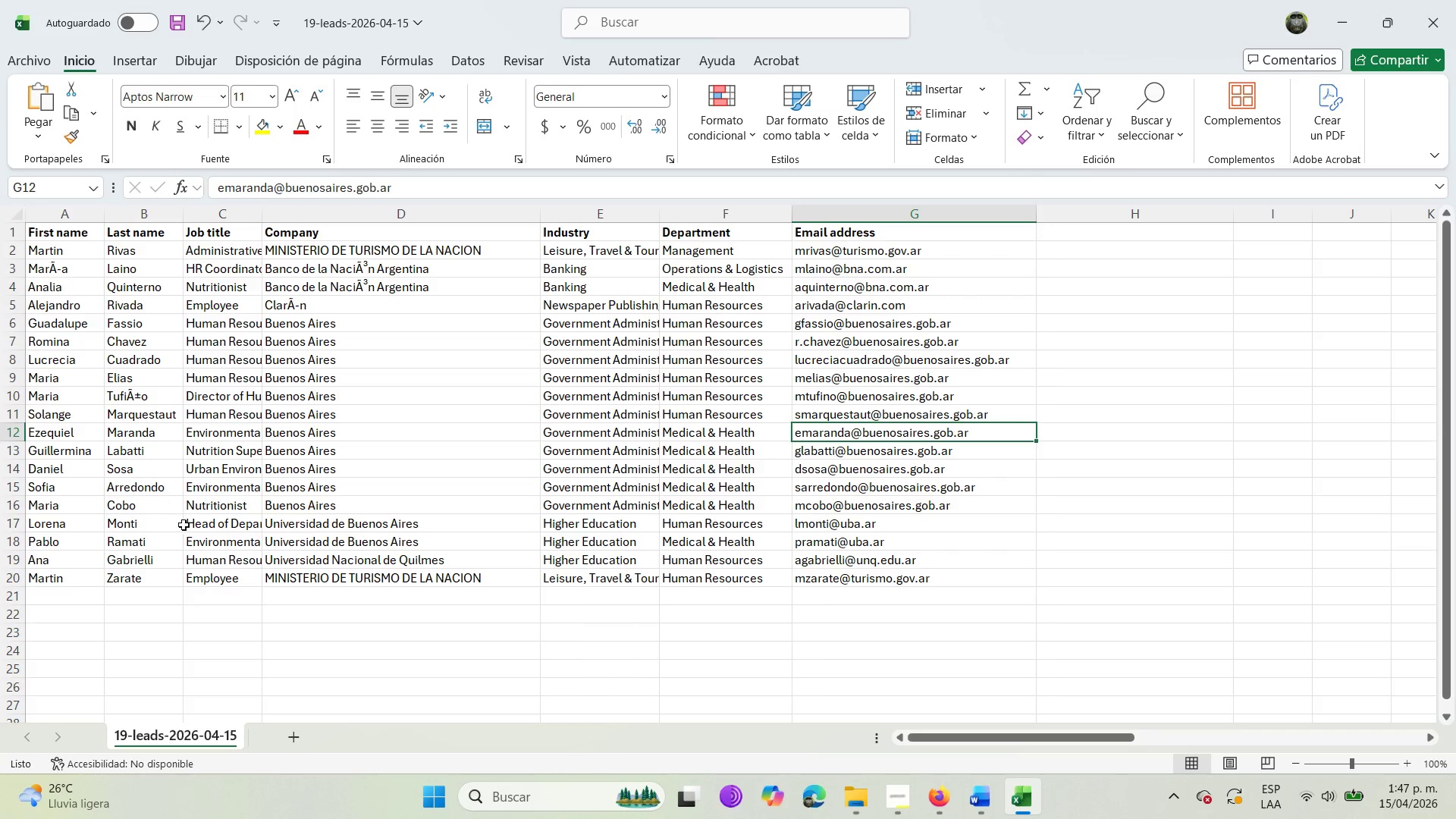 
wait(13.62)
 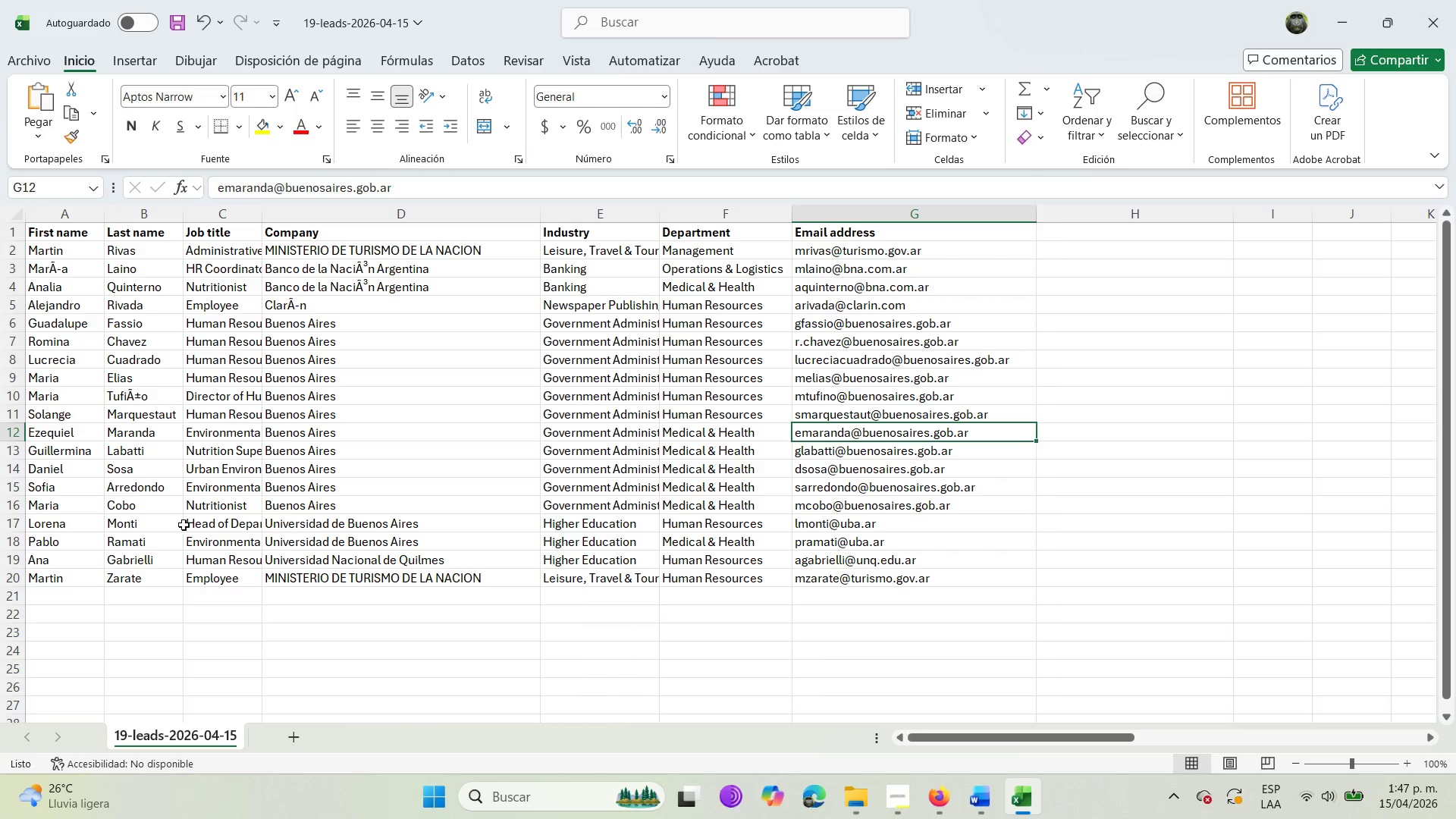 
left_click_drag(start_coordinate=[263, 211], to_coordinate=[345, 232])
 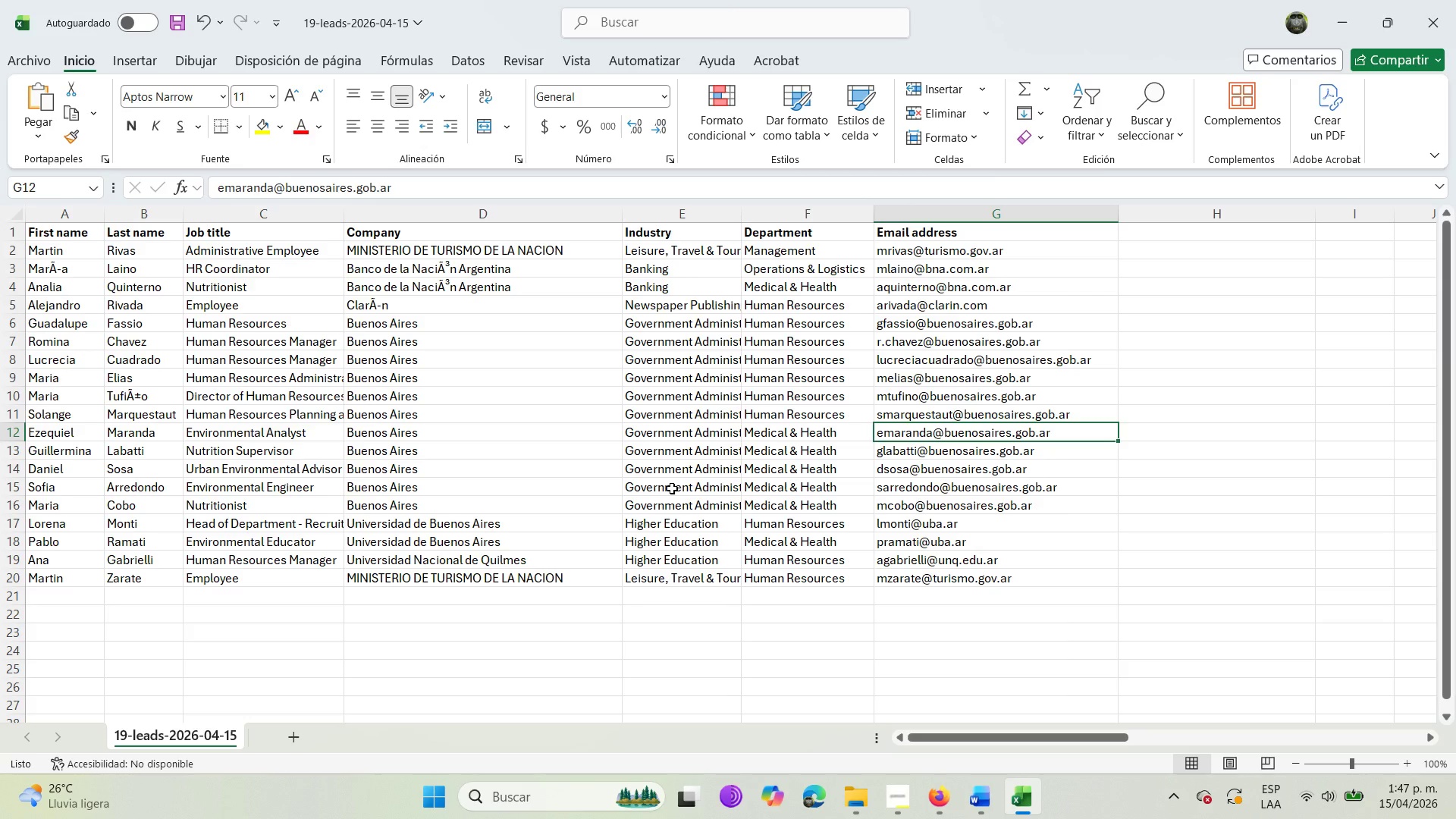 
wait(10.94)
 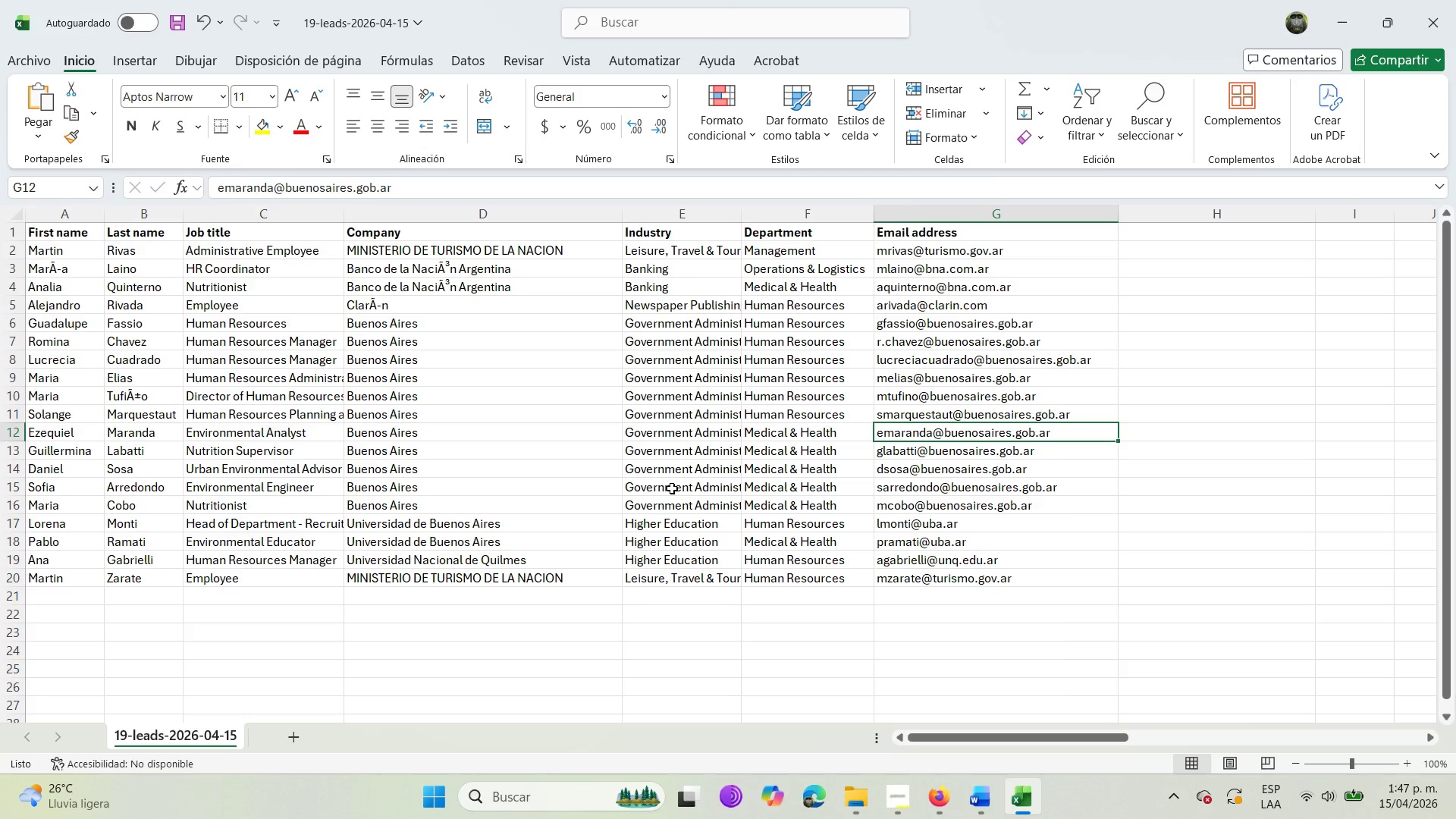 
left_click_drag(start_coordinate=[40, 235], to_coordinate=[1021, 573])
 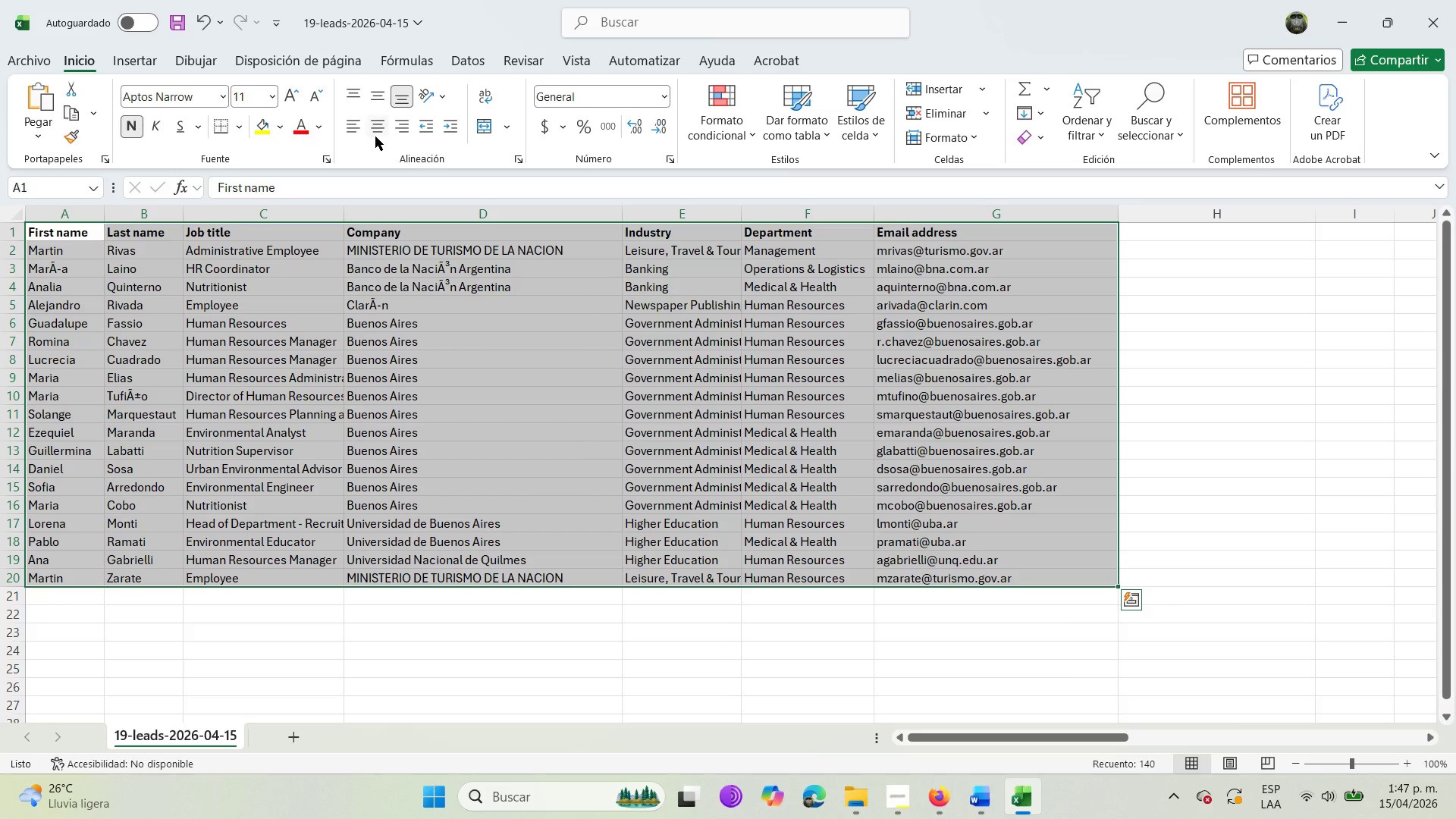 
double_click([375, 86])
 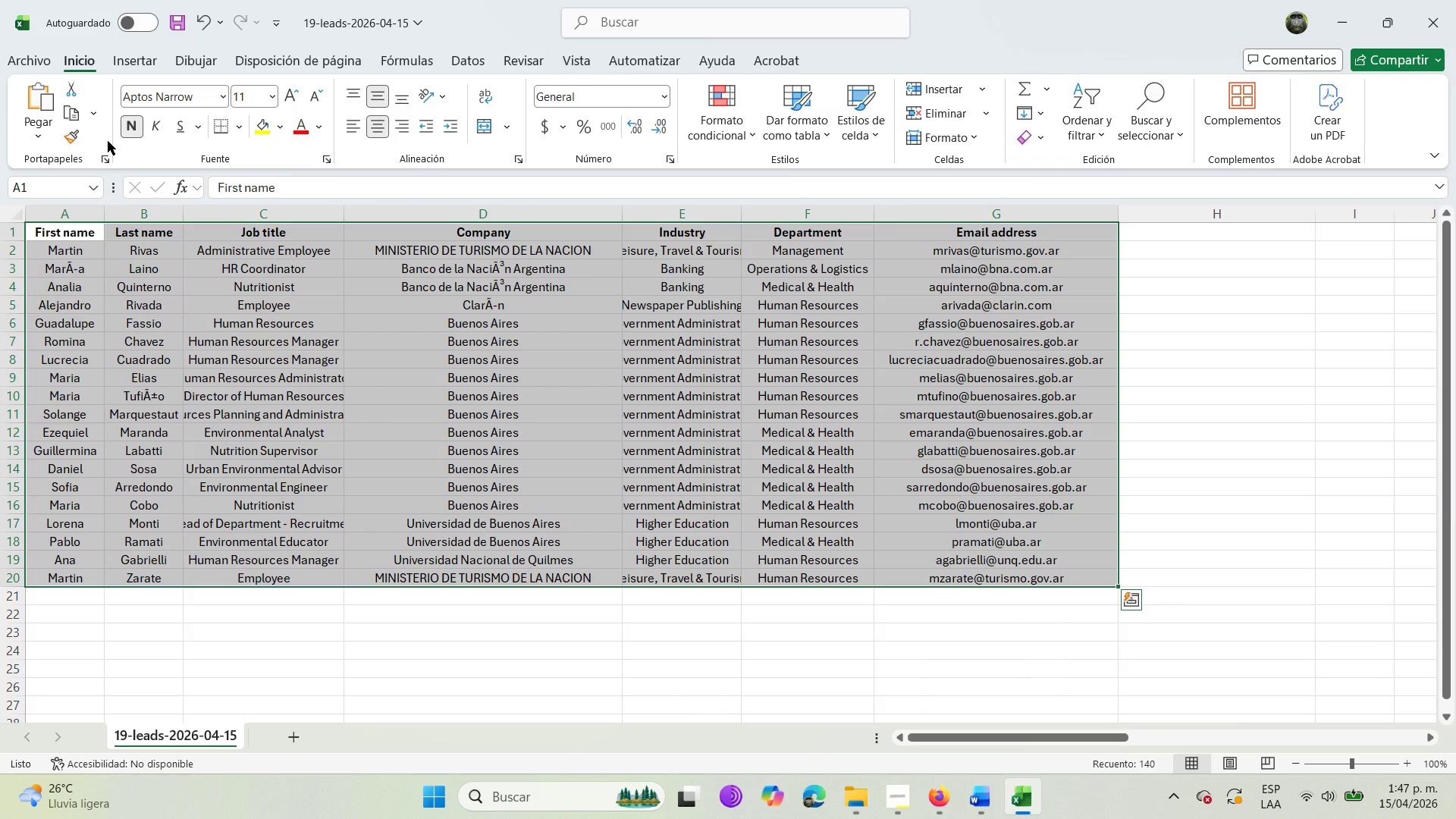 
left_click([176, 427])
 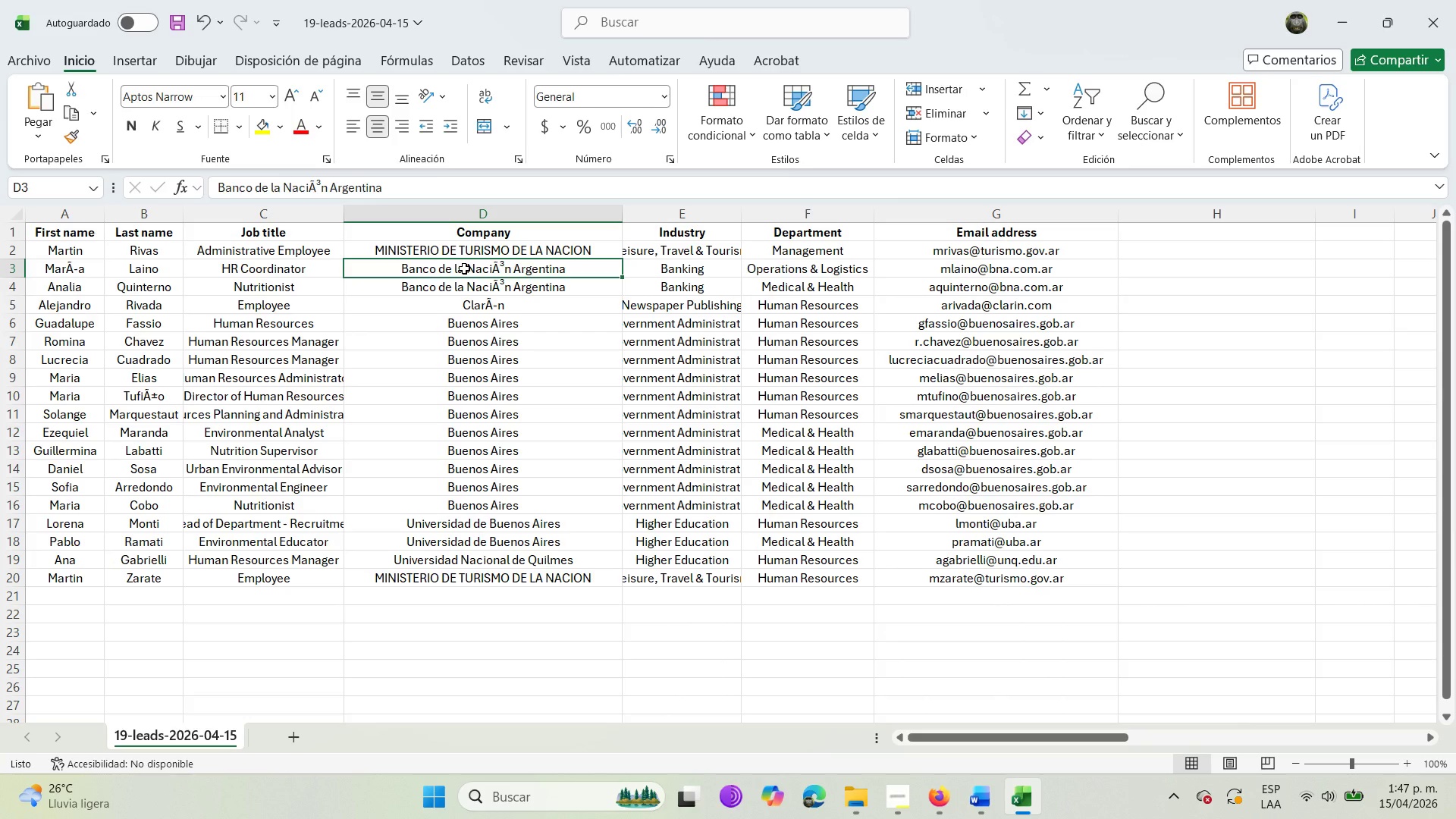 
wait(5.42)
 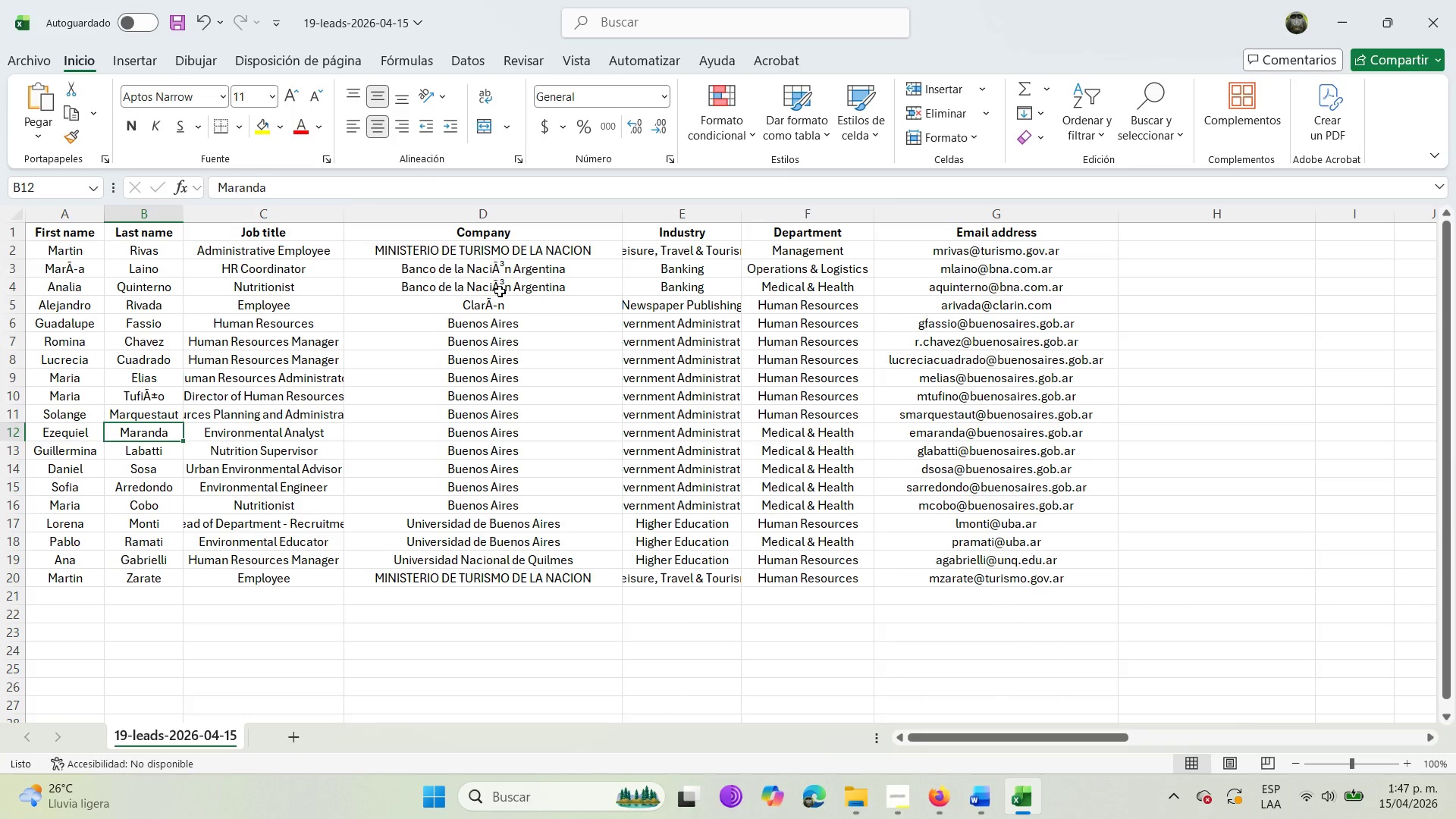 
key(Control+C)
 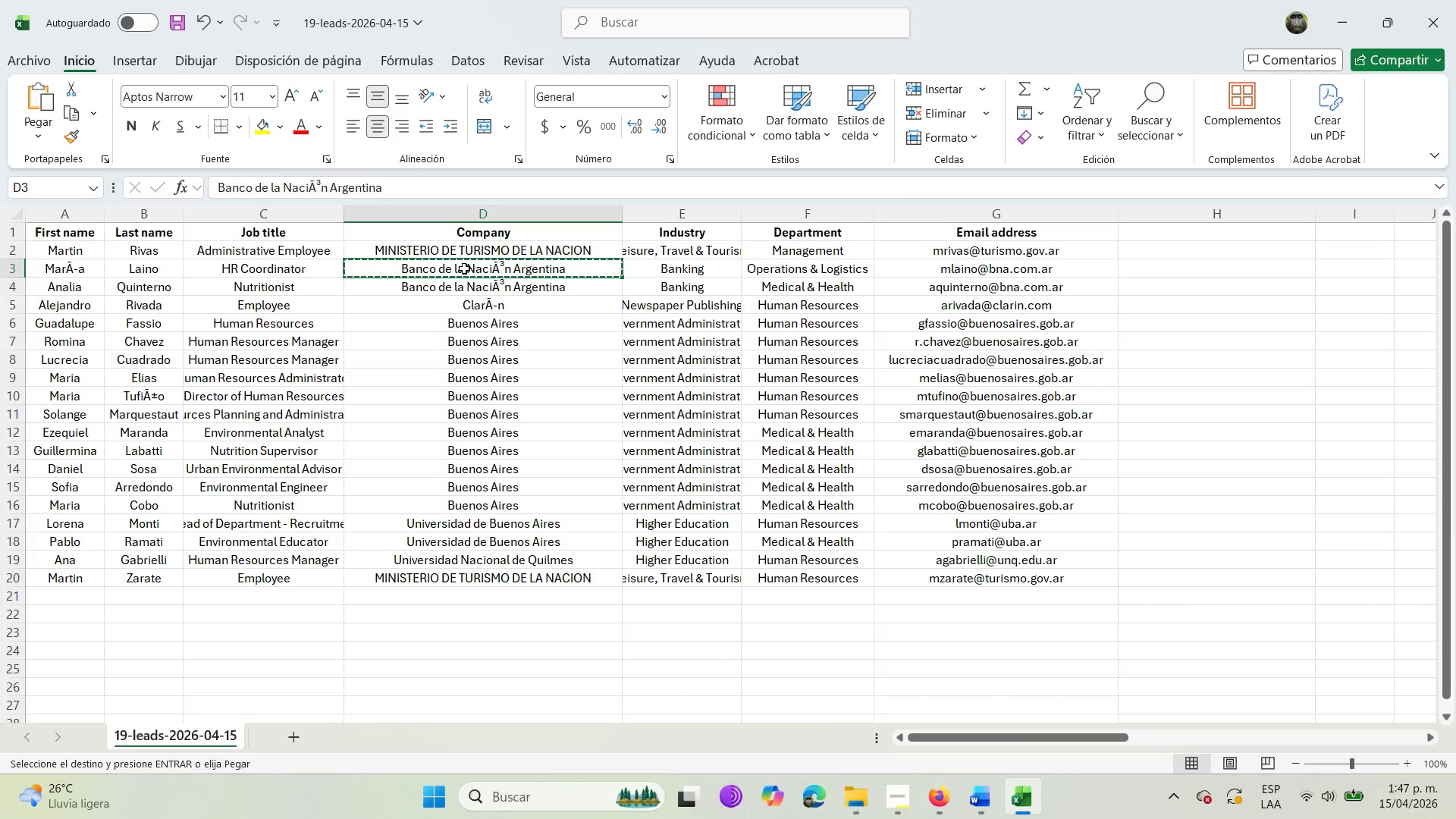 
double_click([464, 268])
 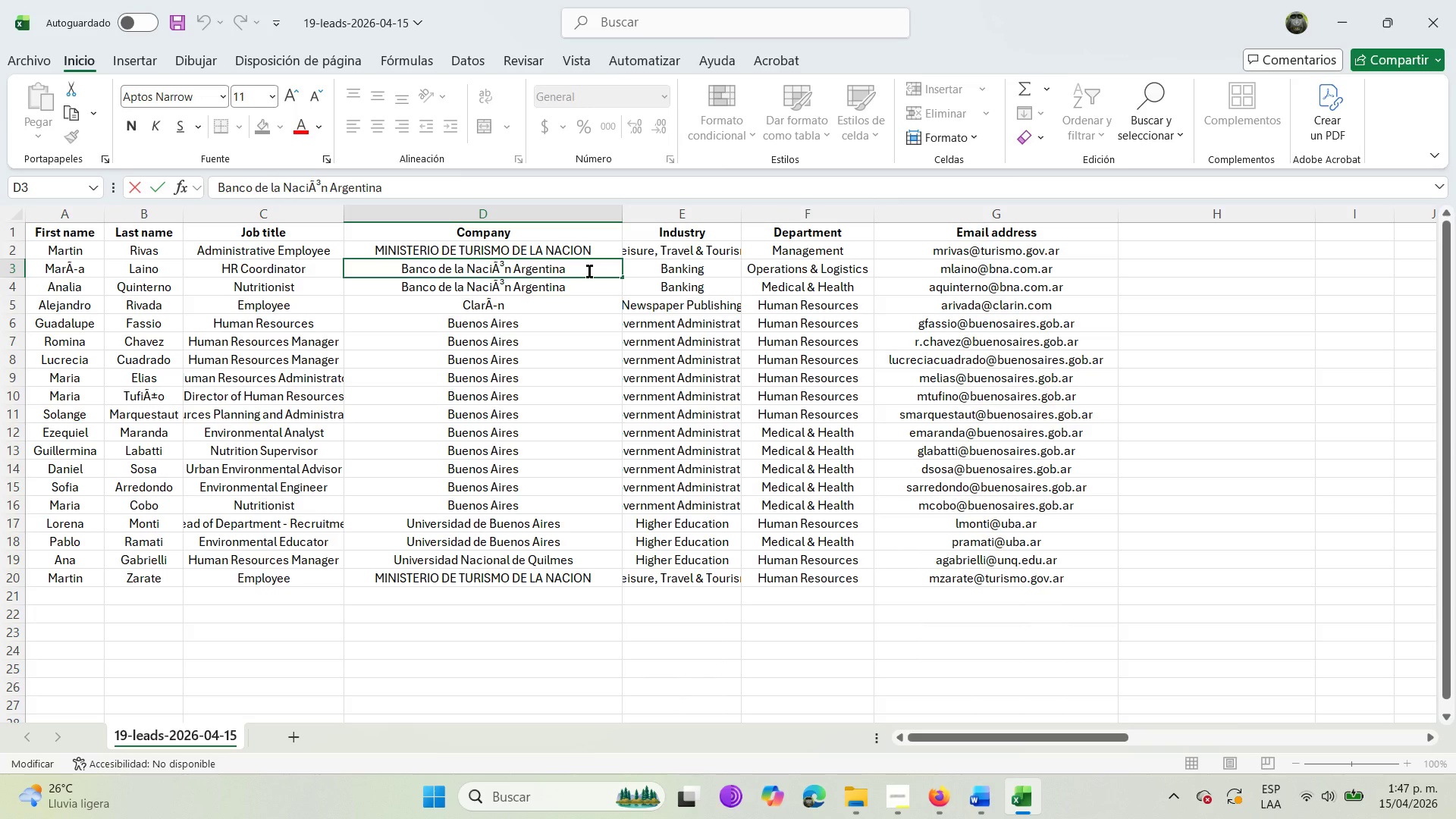 
left_click_drag(start_coordinate=[589, 271], to_coordinate=[400, 268])
 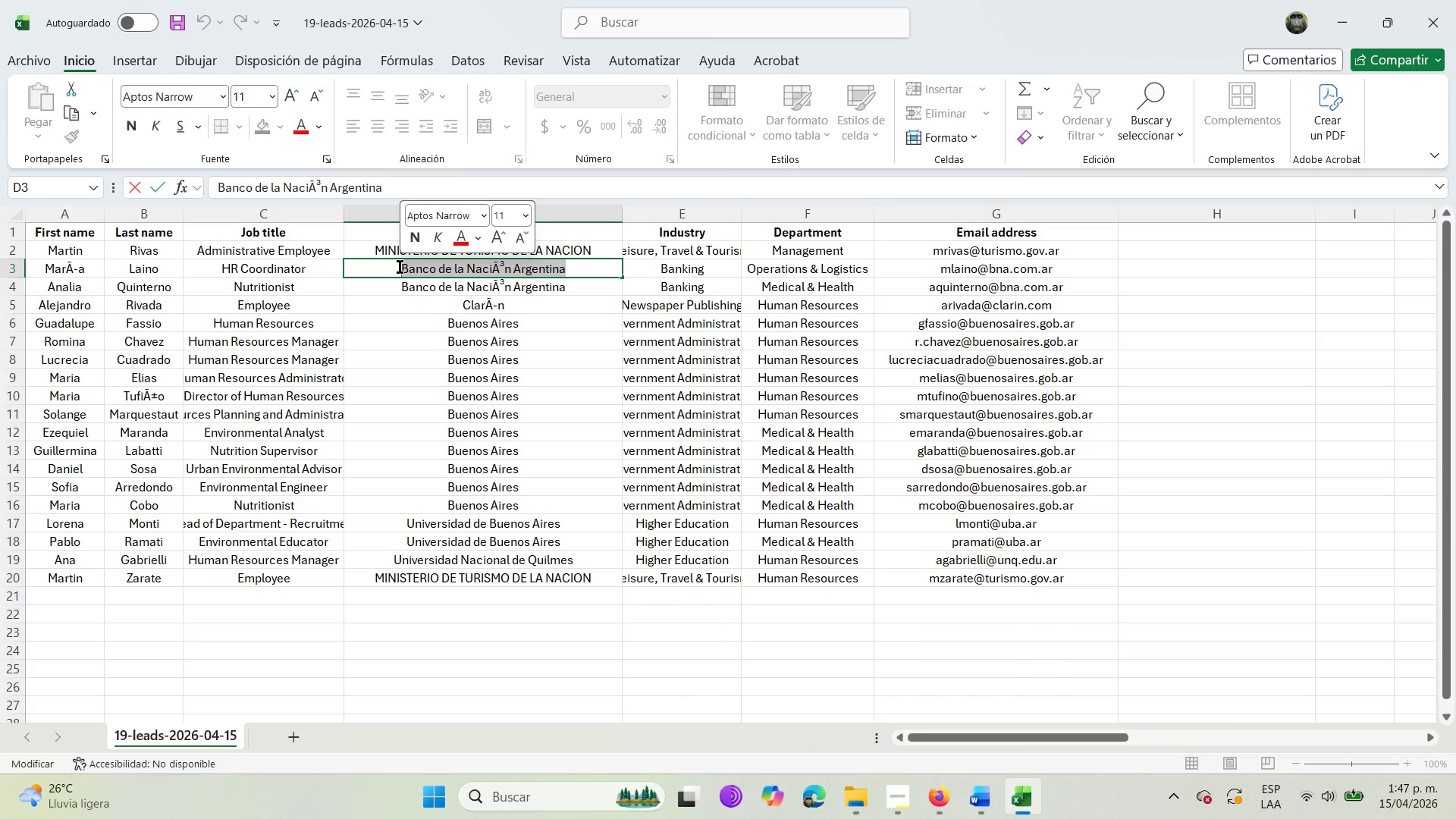 
key(Control+C)
 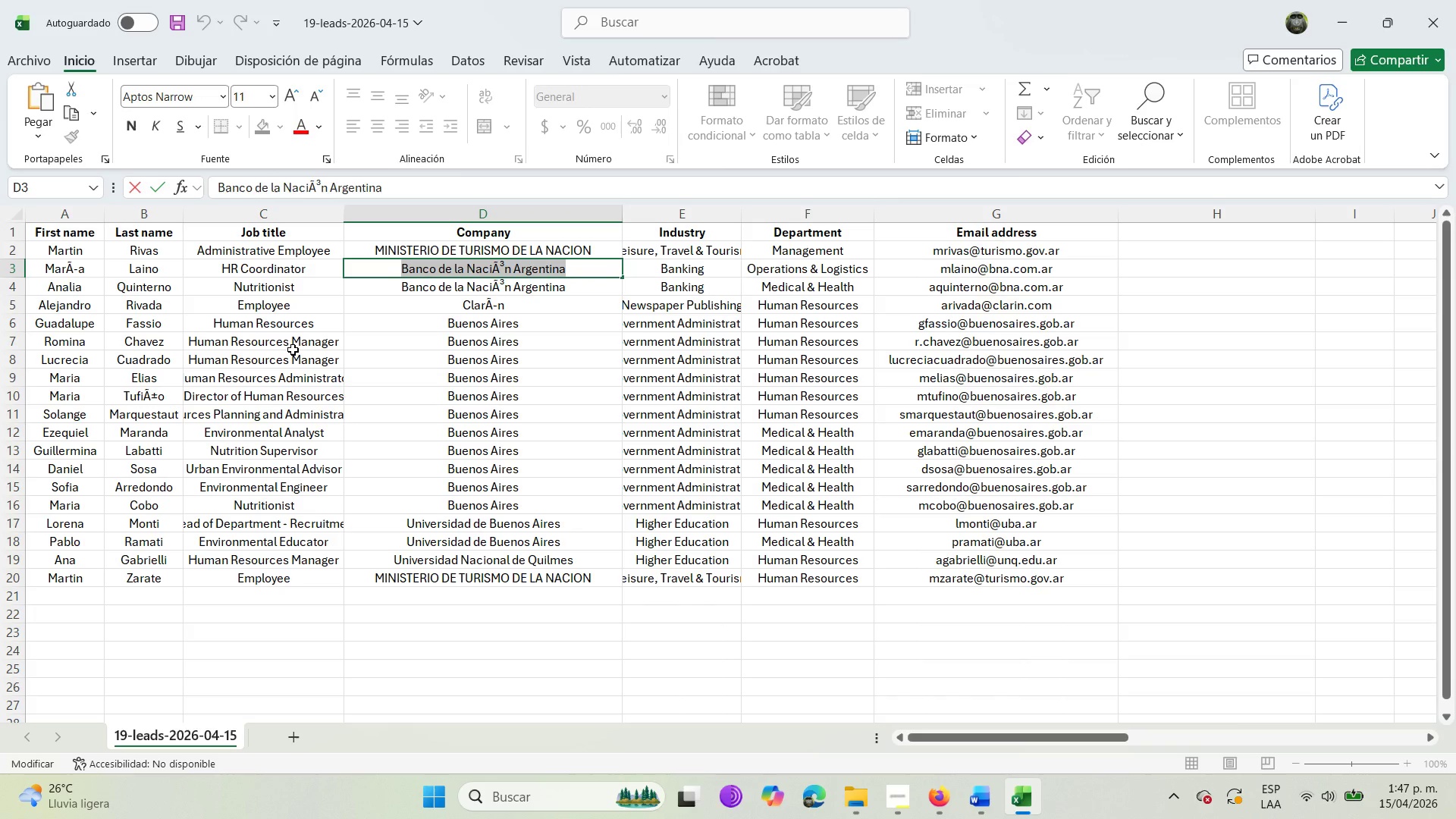 
key(Control+B)
 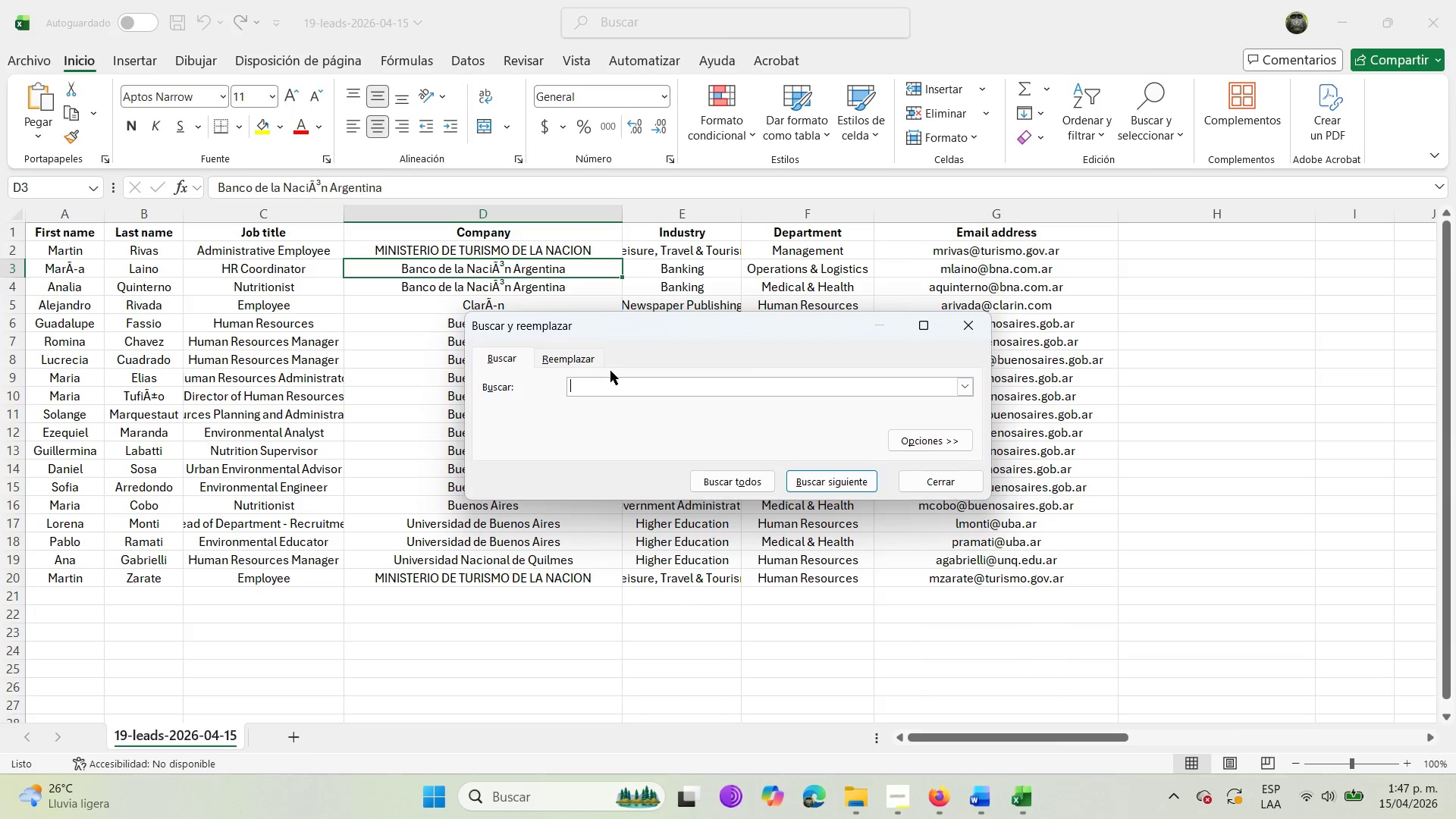 
left_click([585, 364])
 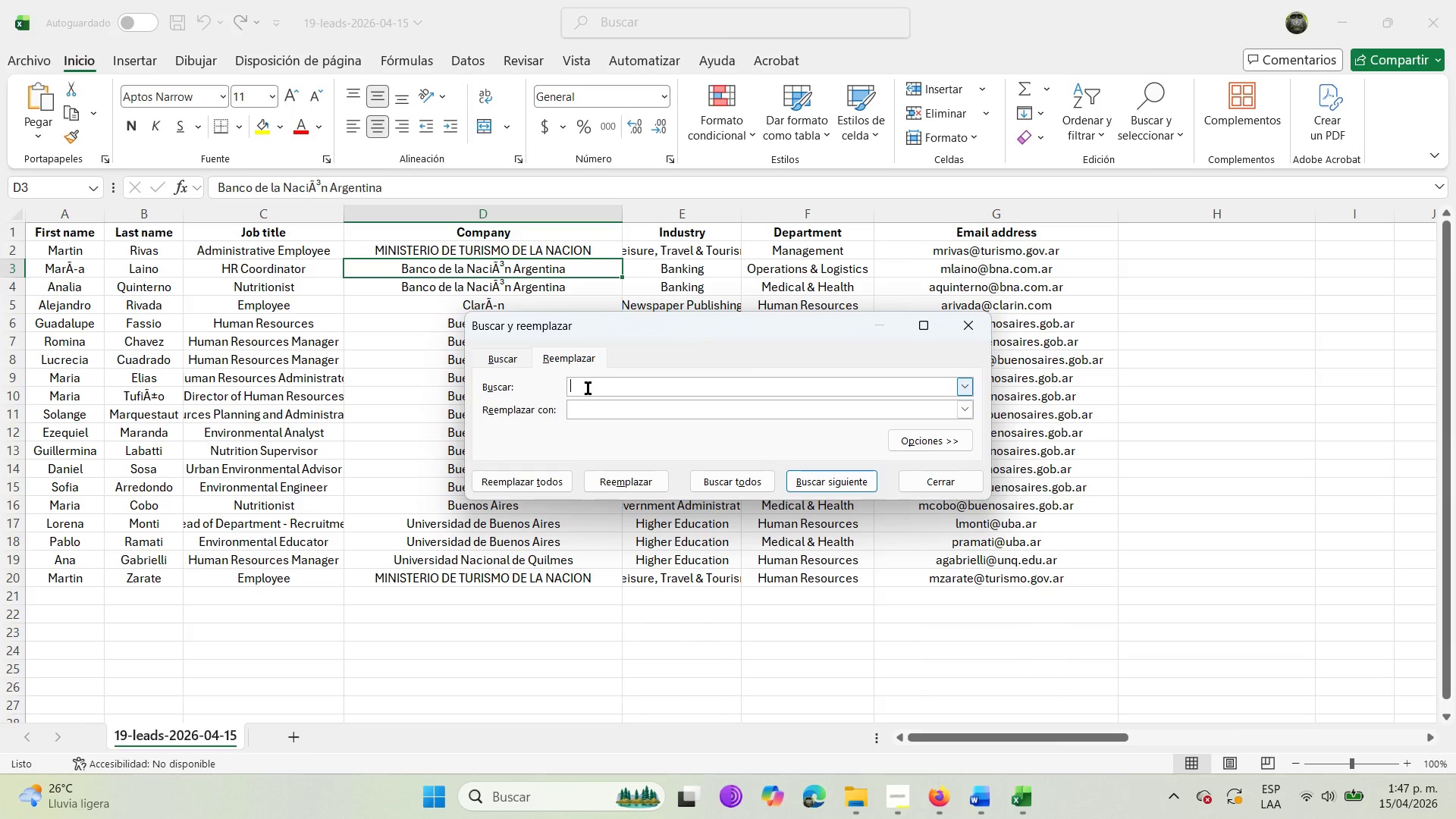 
left_click([586, 384])
 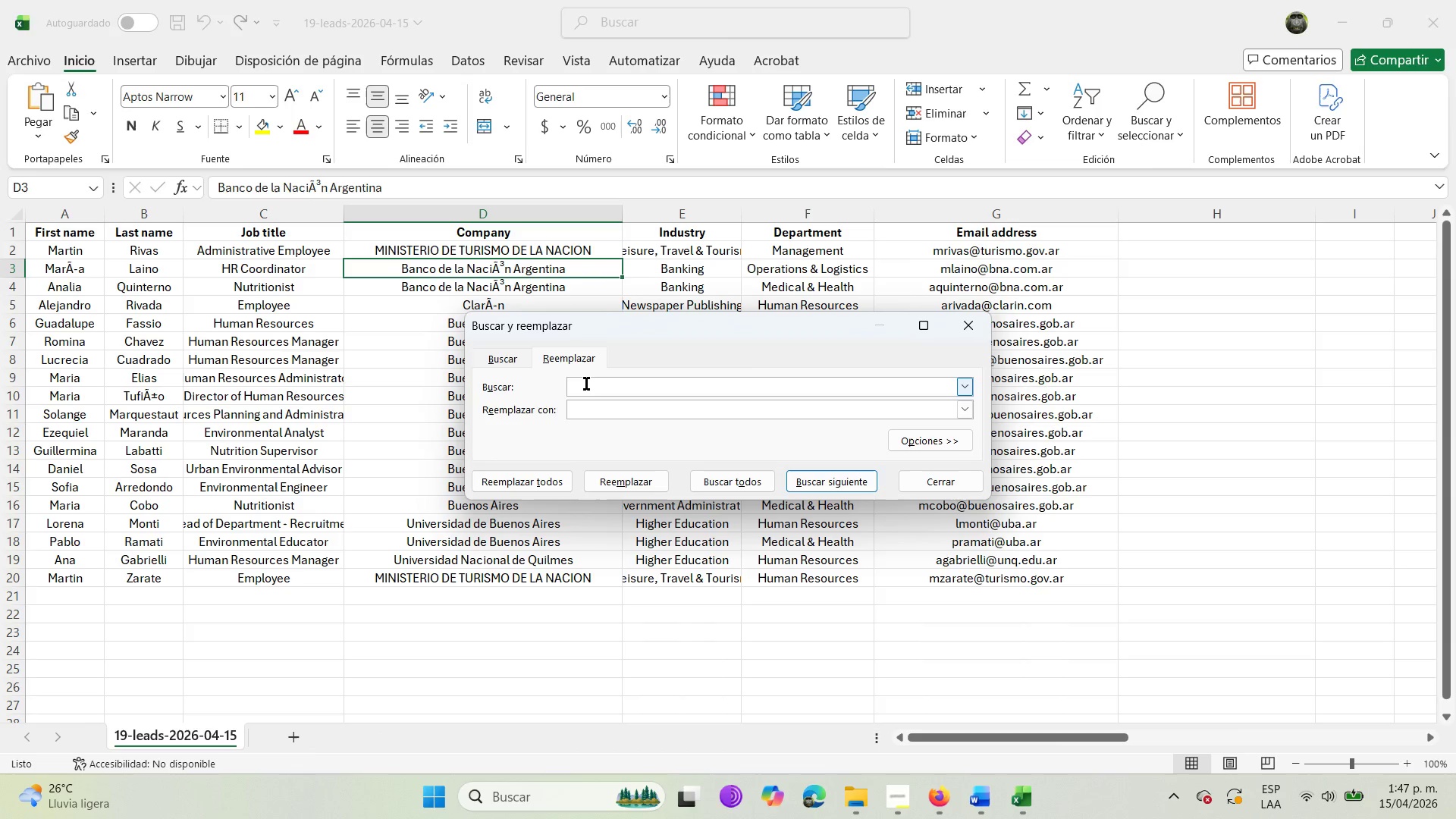 
key(Control+V)
 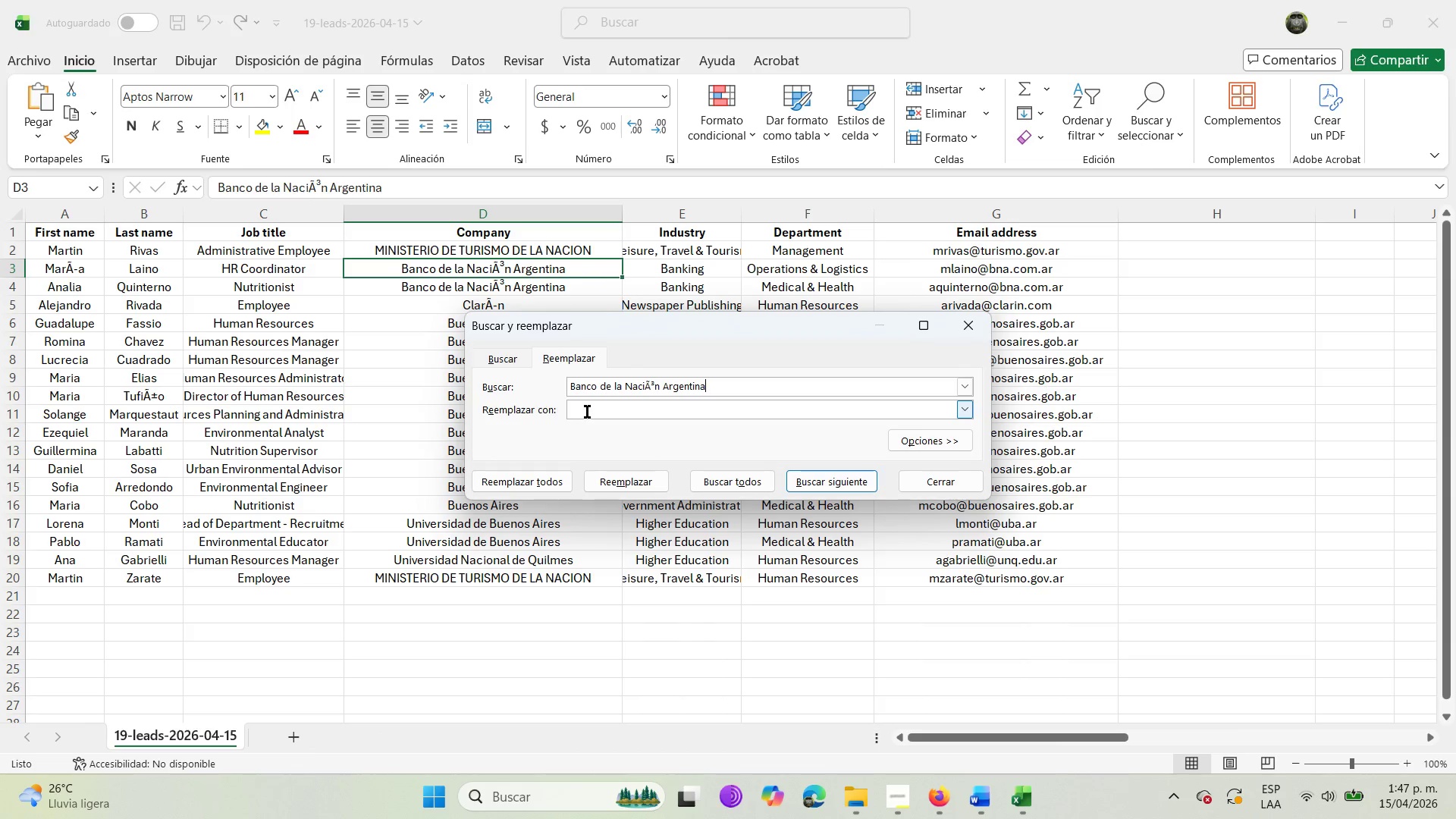 
left_click([588, 413])
 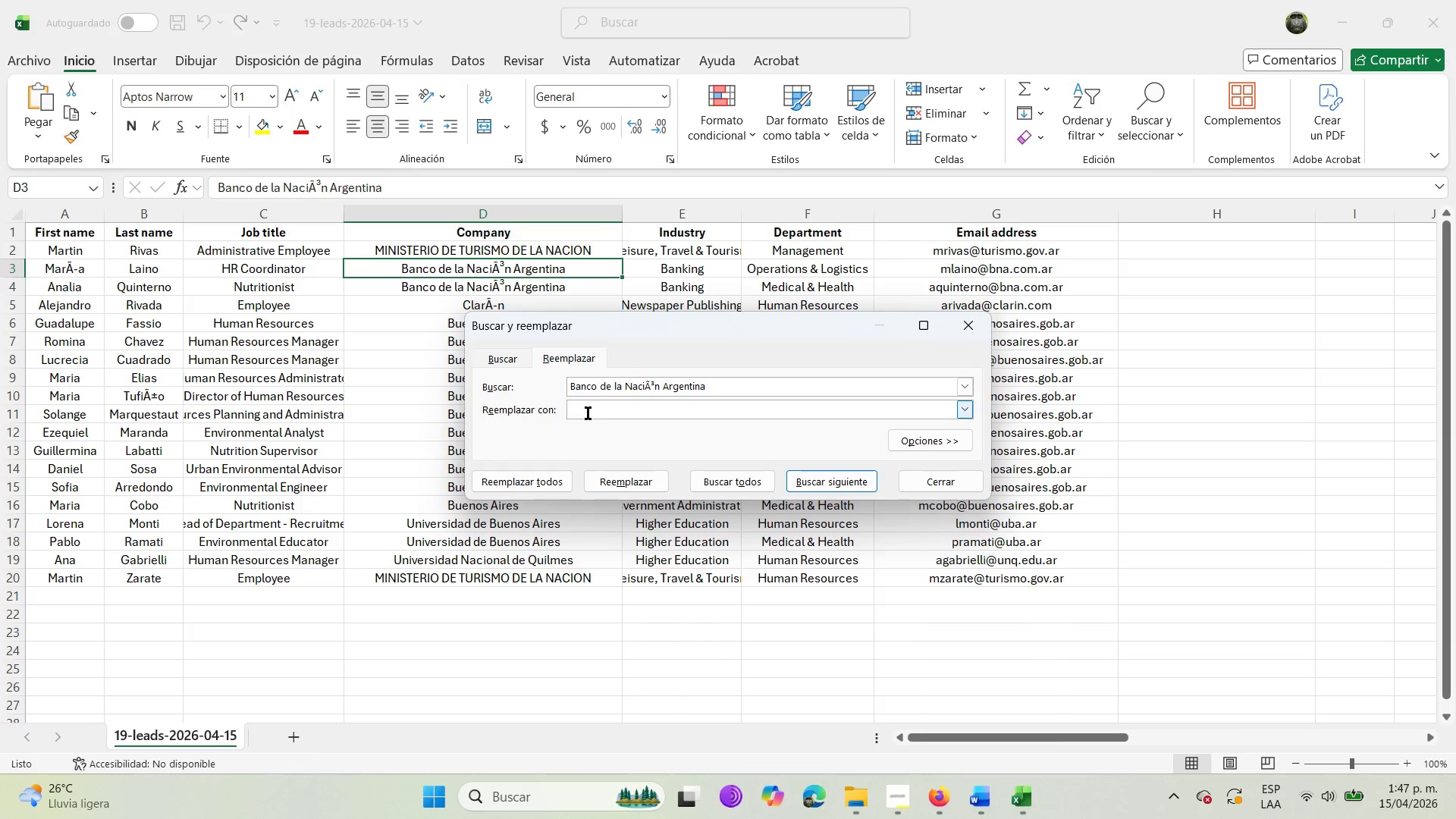 
type(Banco dd )
key(Backspace)
key(Backspace)
type(e la Nacion Argenitna )
key(Backspace)
 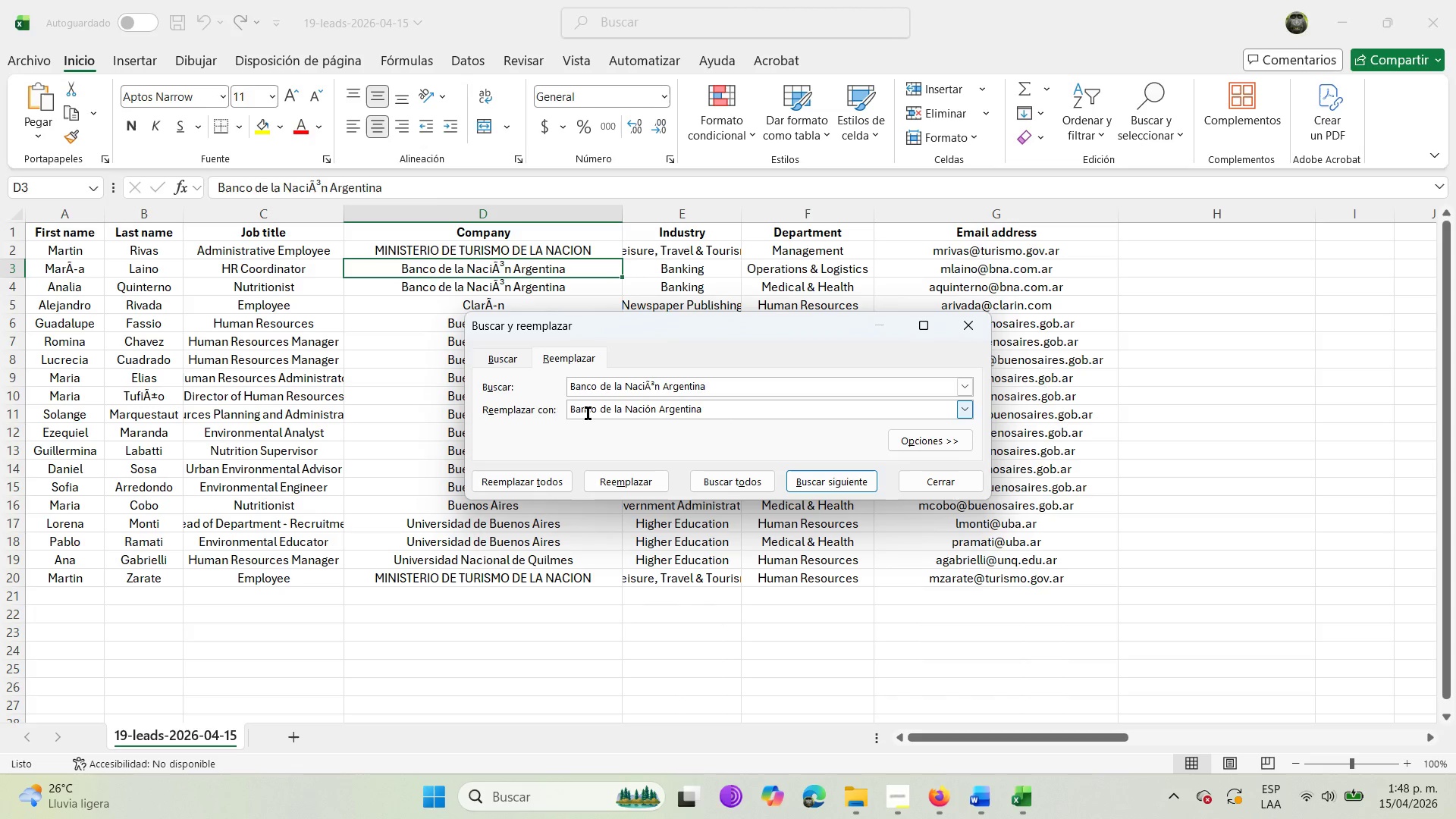 
hold_key(key=Semicolon, duration=0.44)
 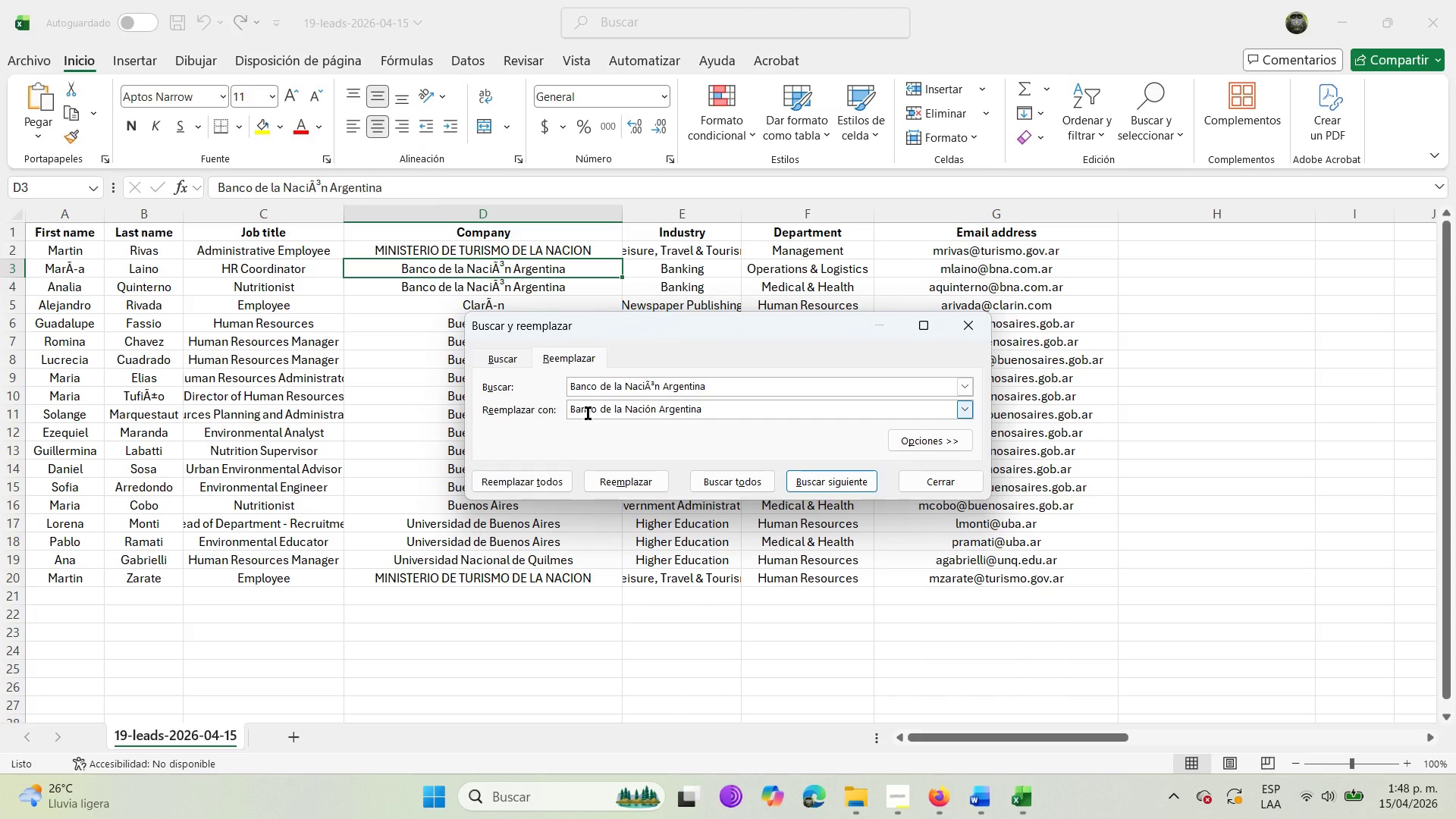 
wait(5.81)
 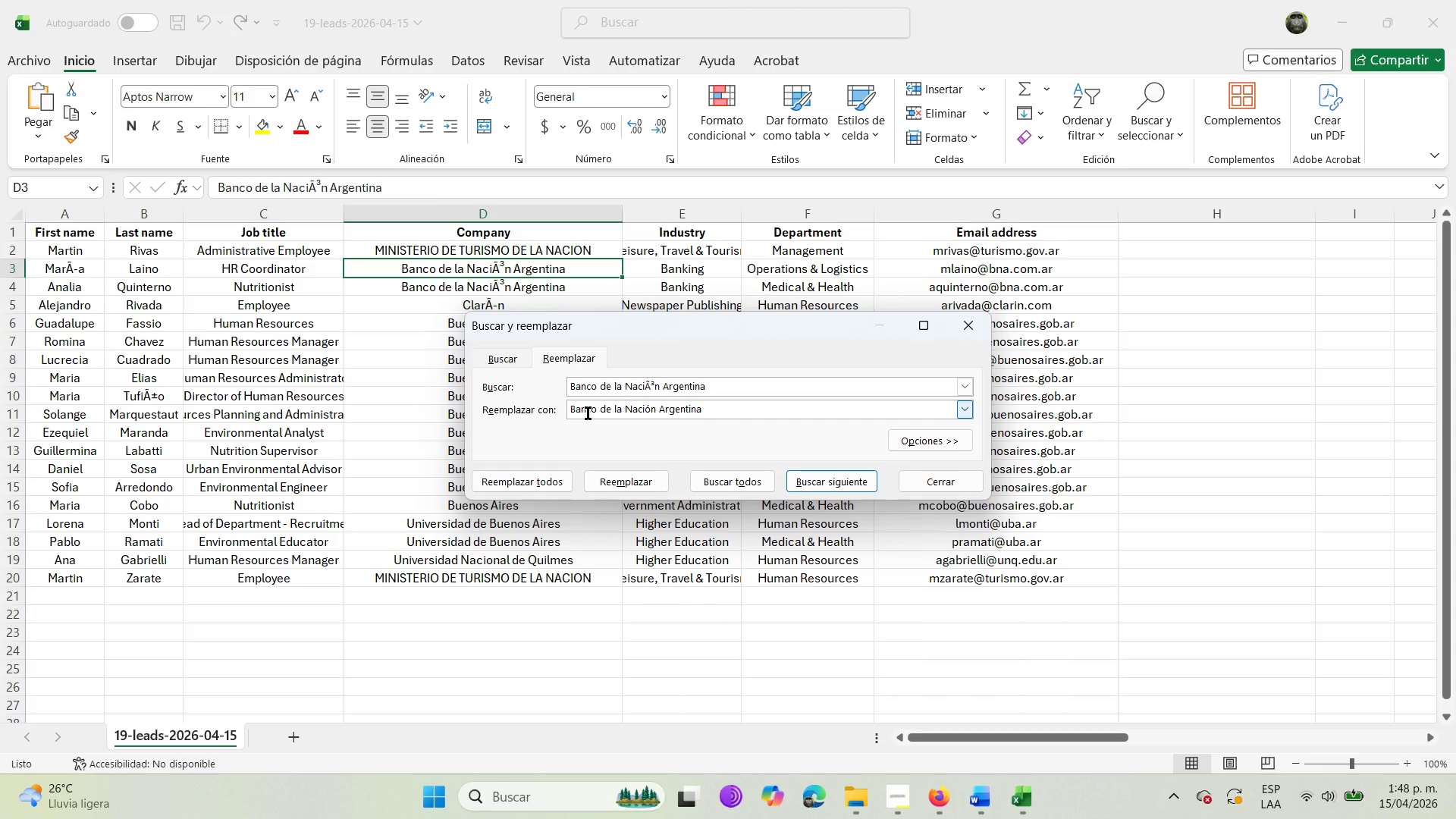 
left_click([846, 466])
 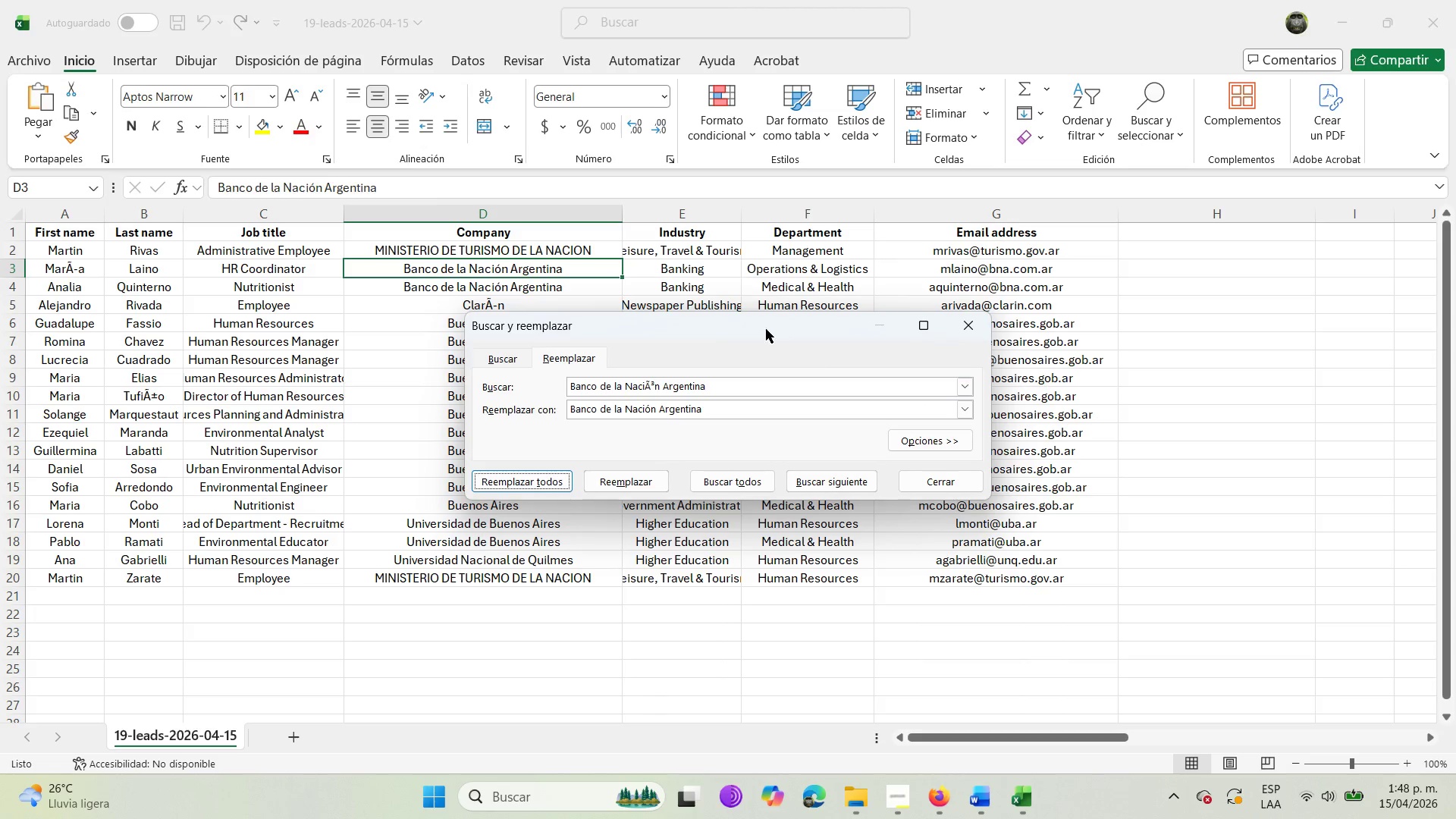 
left_click_drag(start_coordinate=[733, 316], to_coordinate=[741, 318])
 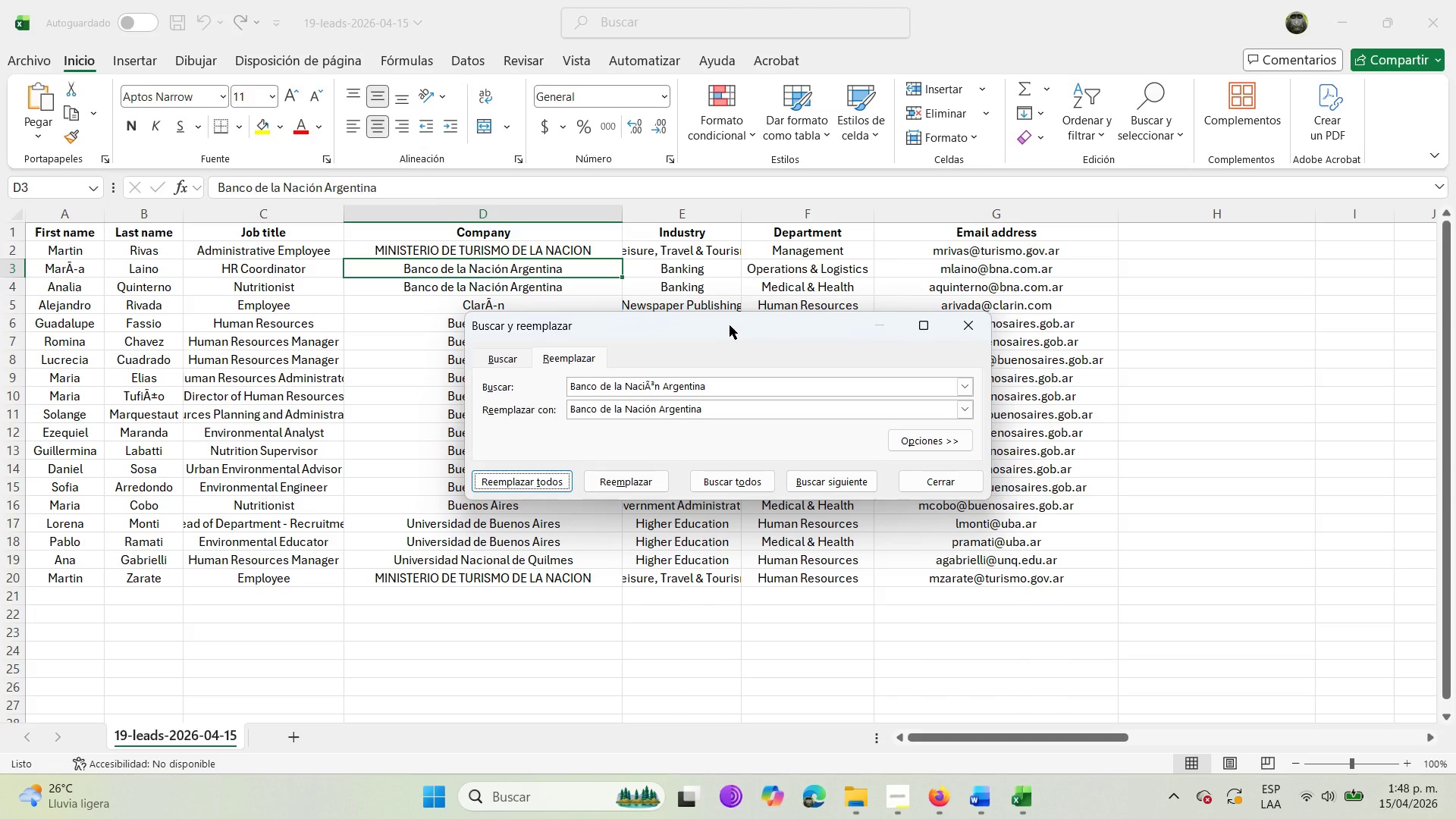 
left_click_drag(start_coordinate=[730, 325], to_coordinate=[871, 332])
 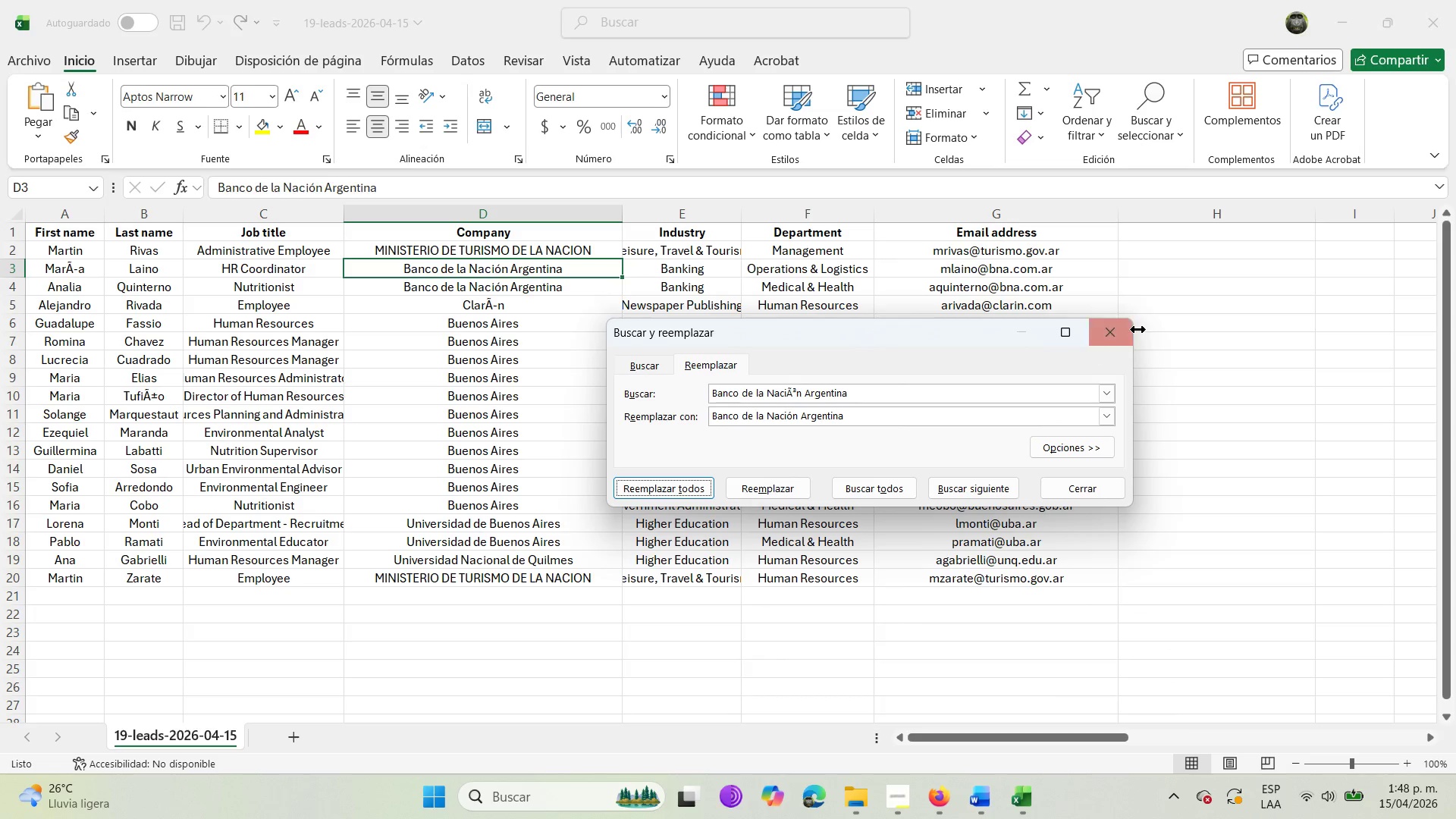 
left_click([1117, 331])
 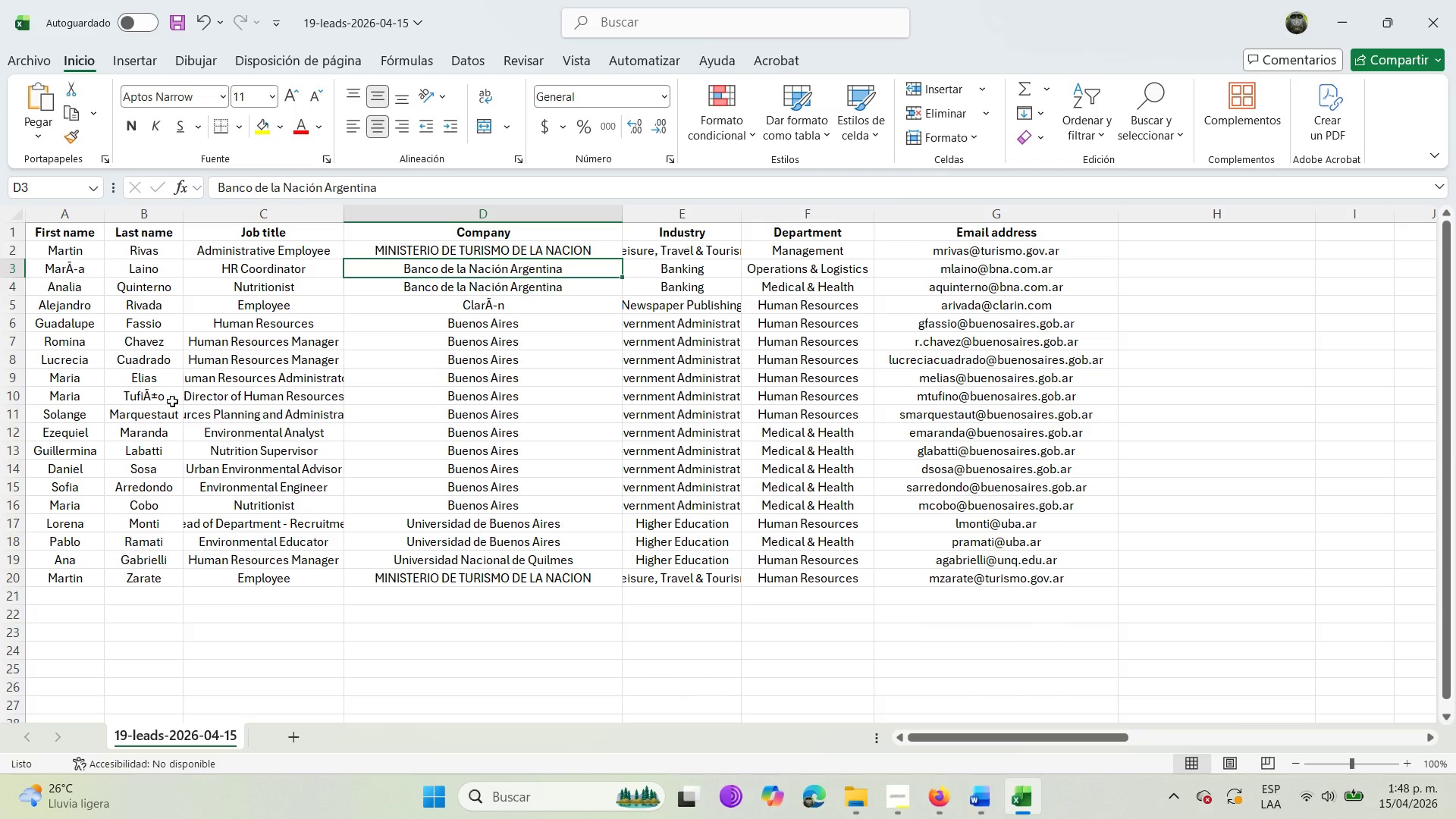 
wait(8.22)
 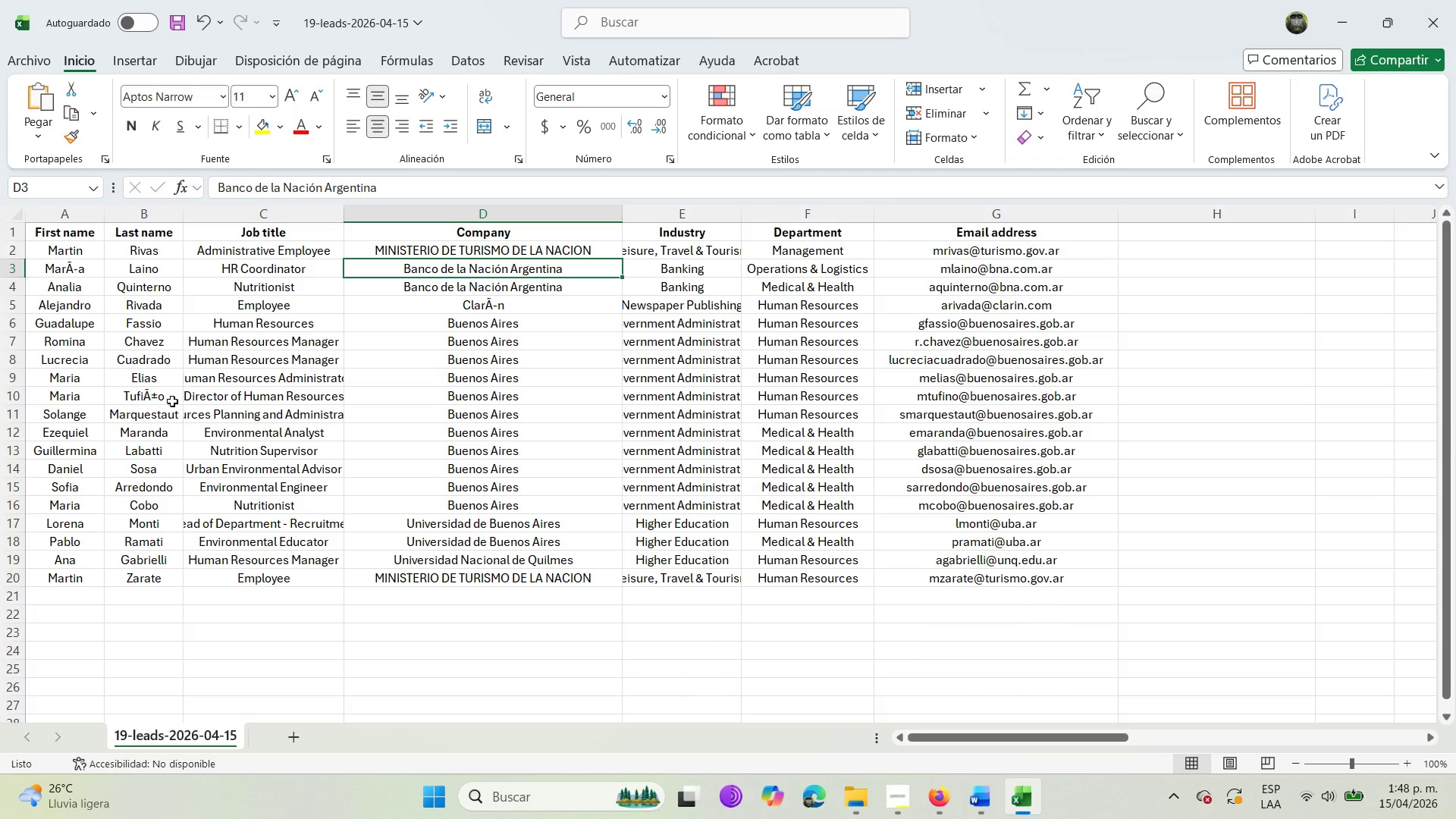 
double_click([513, 306])
 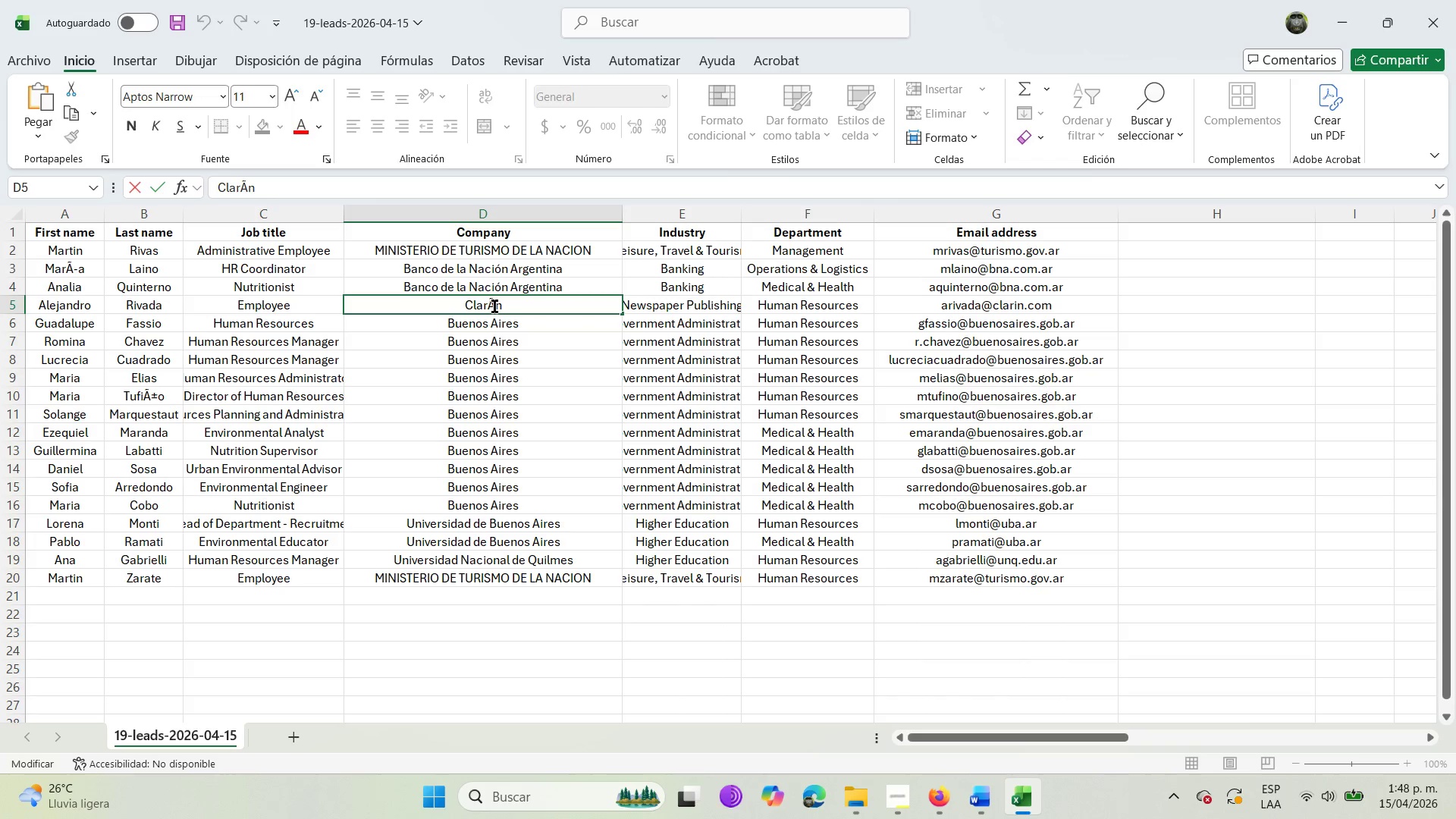 
left_click([494, 306])
 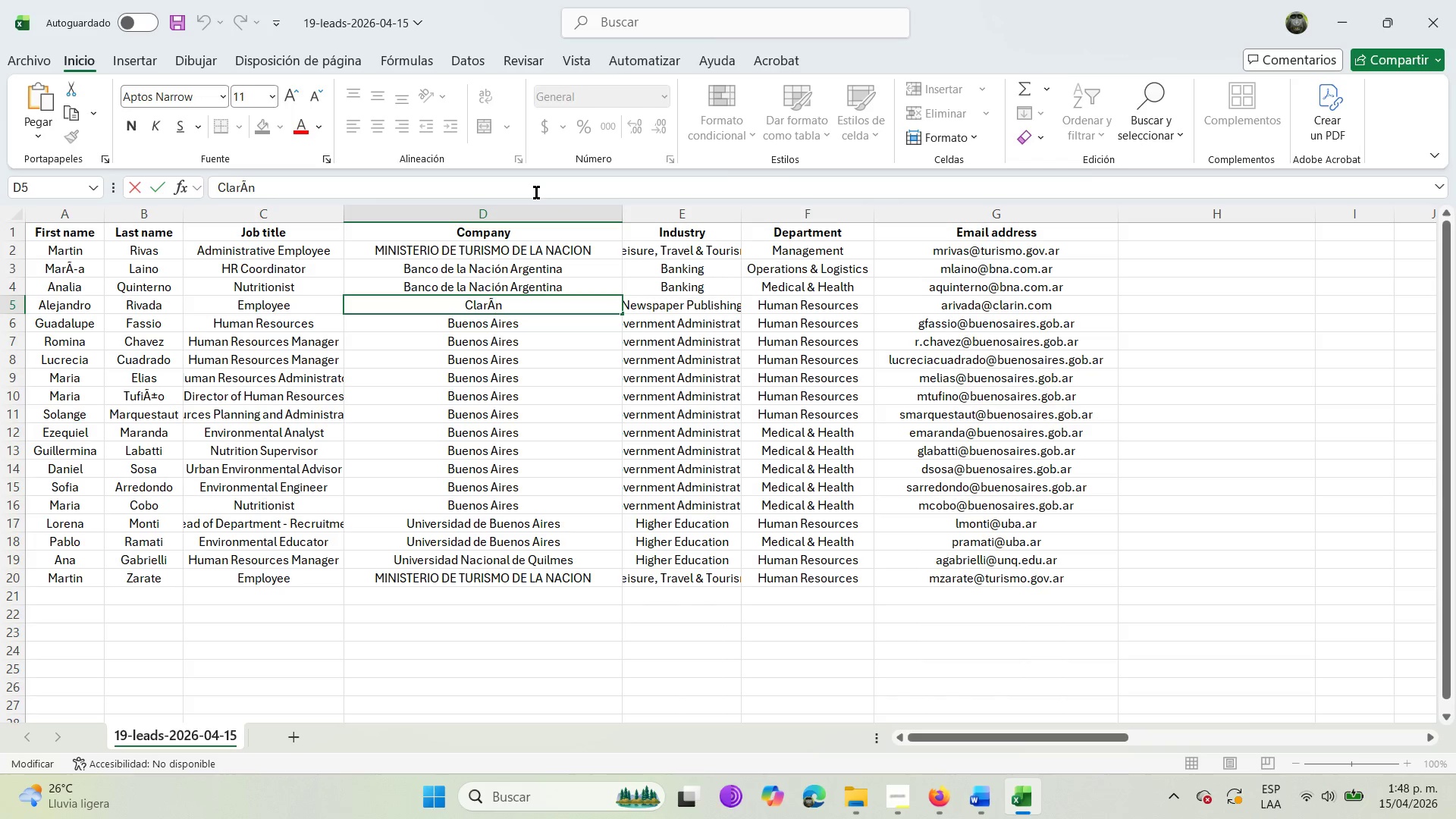 
key(Backspace)
 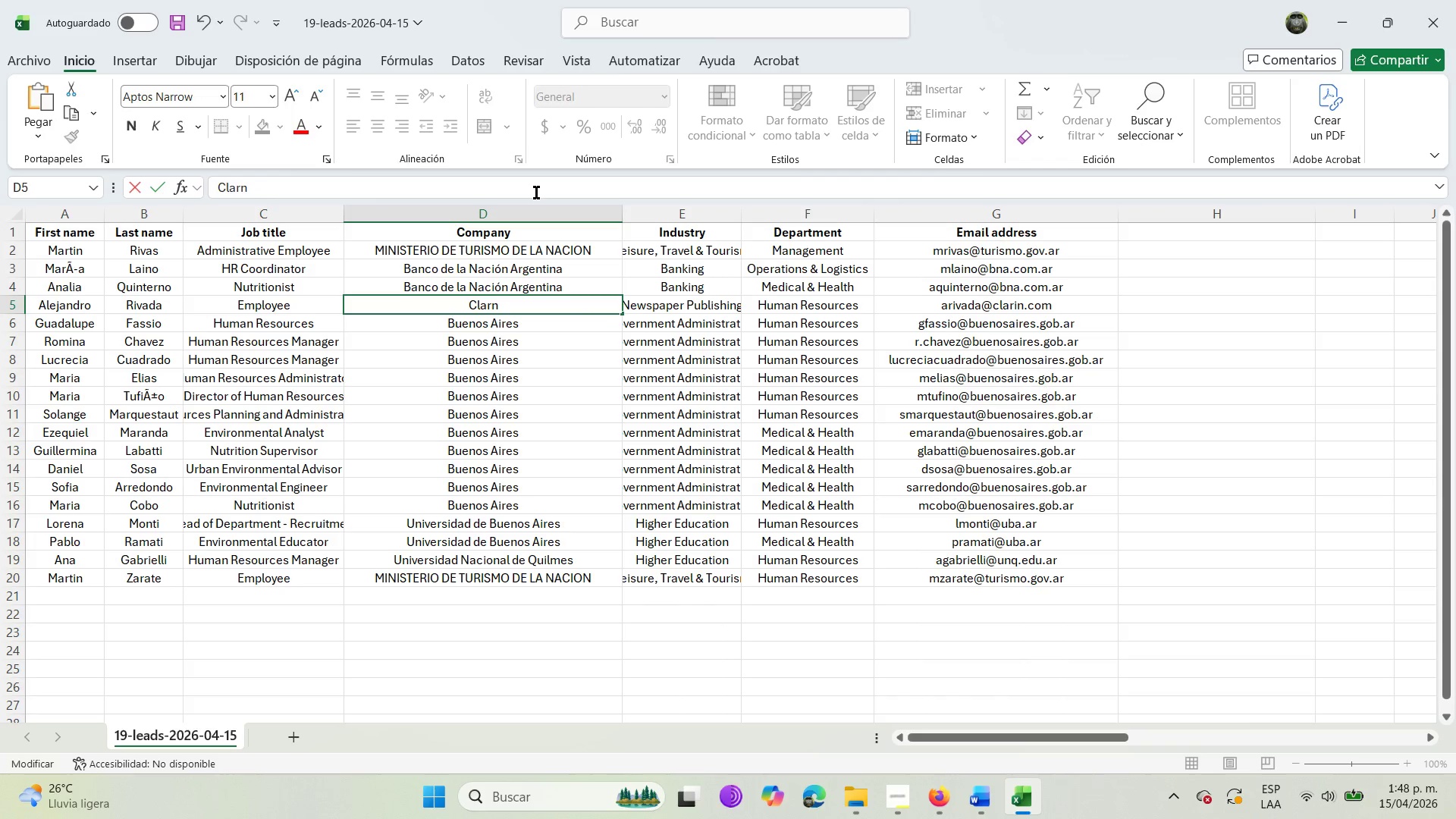 
key(Semicolon)
 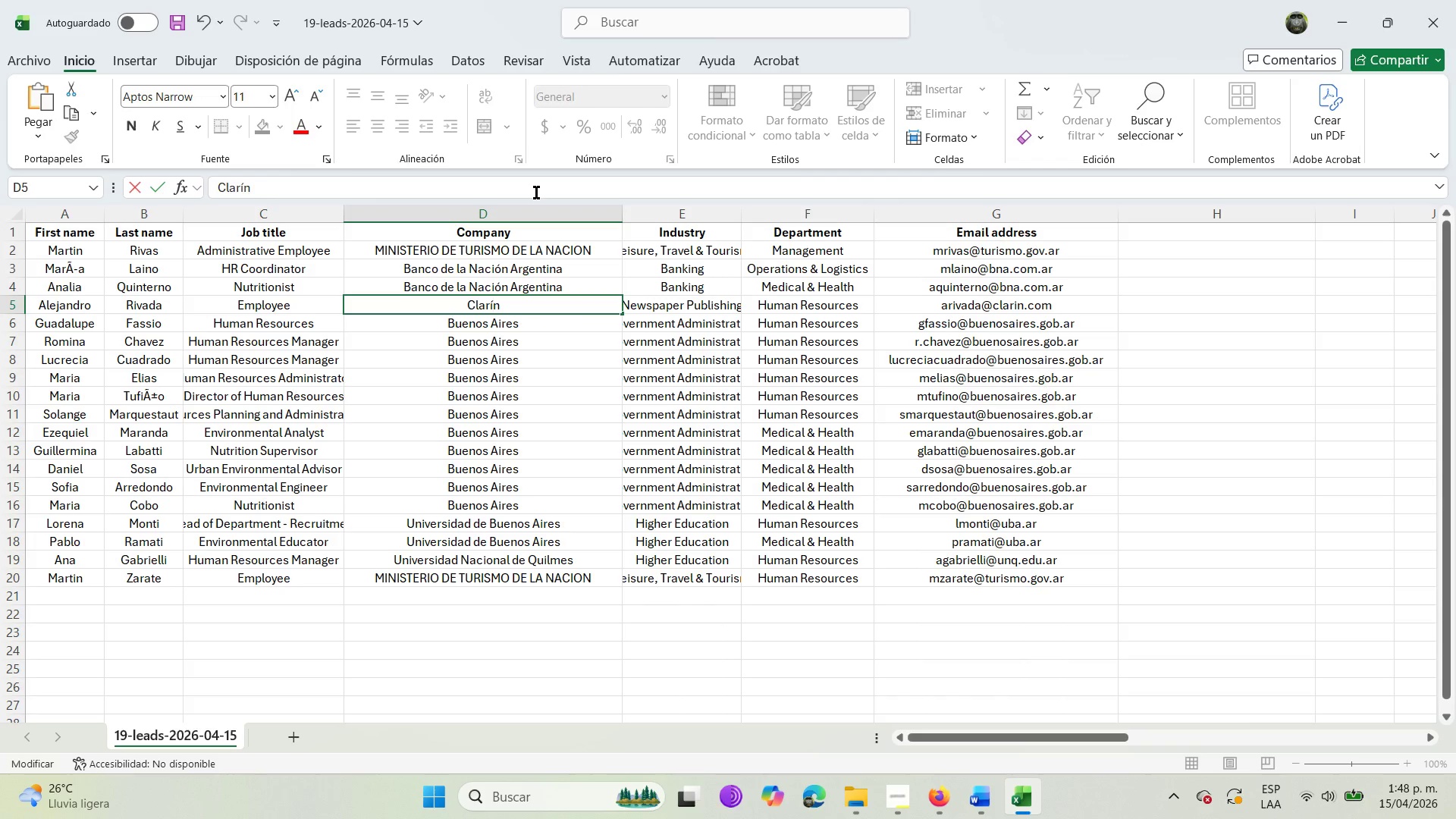 
key(I)
 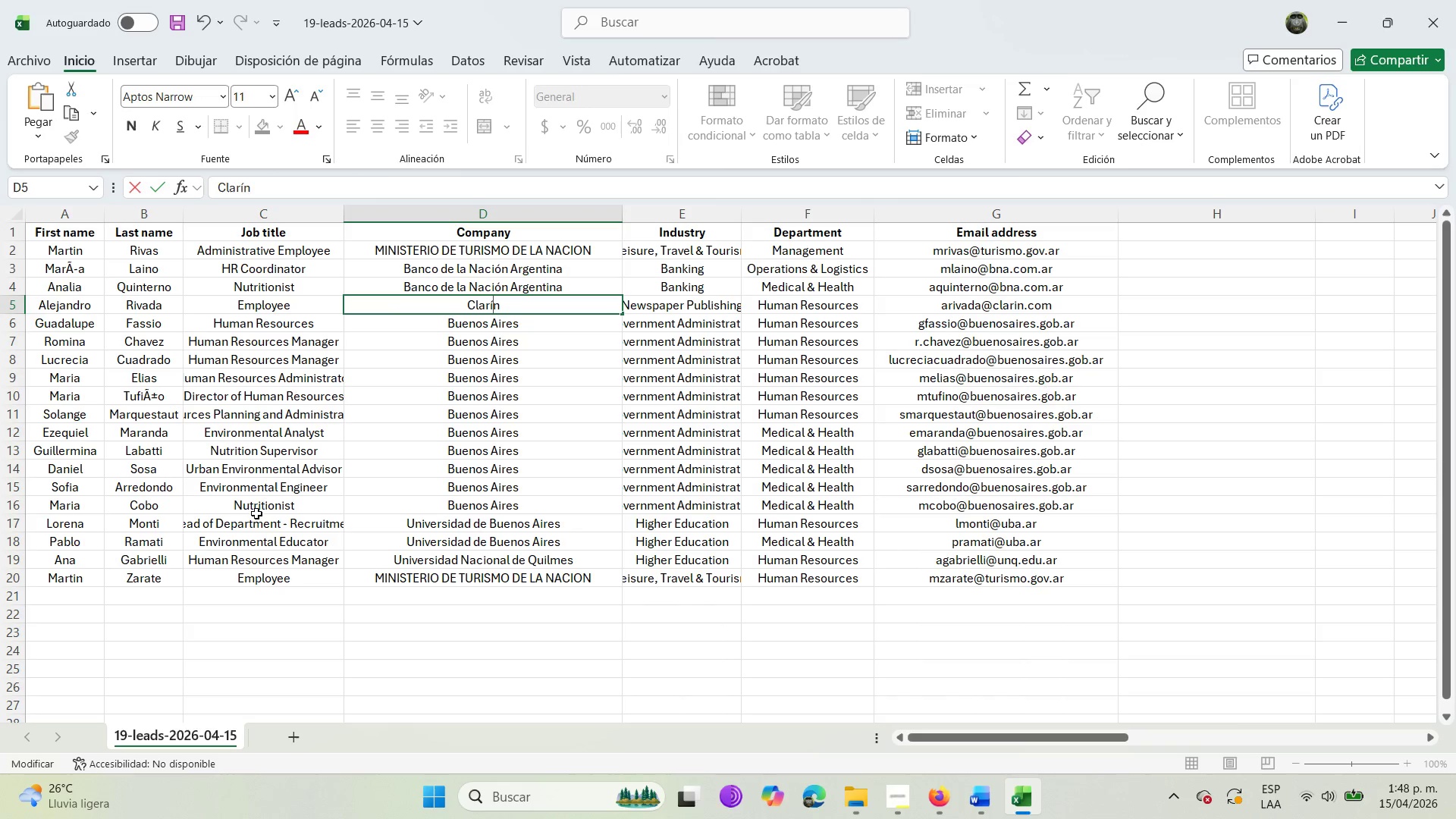 
wait(8.73)
 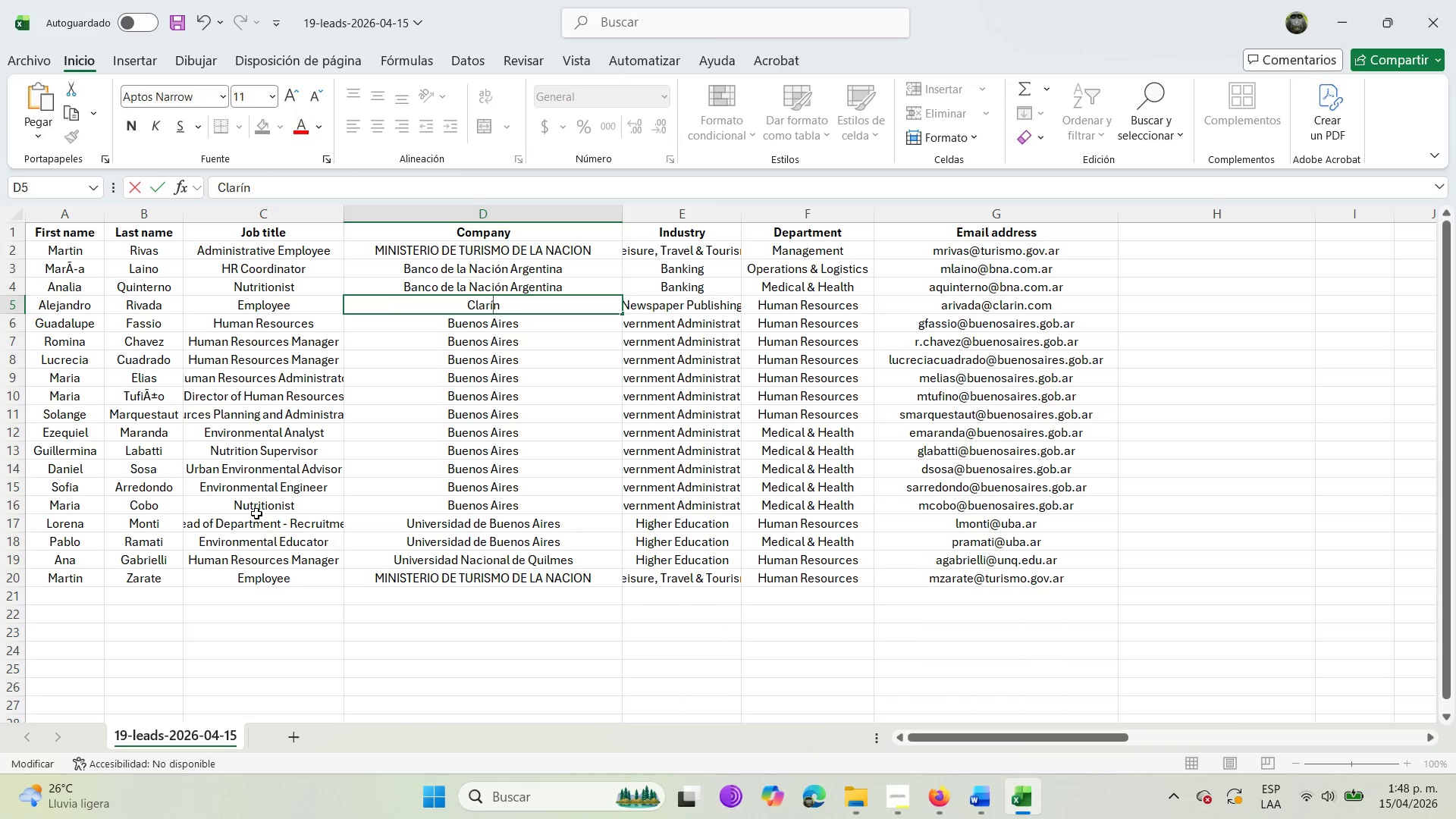 
double_click([73, 270])
 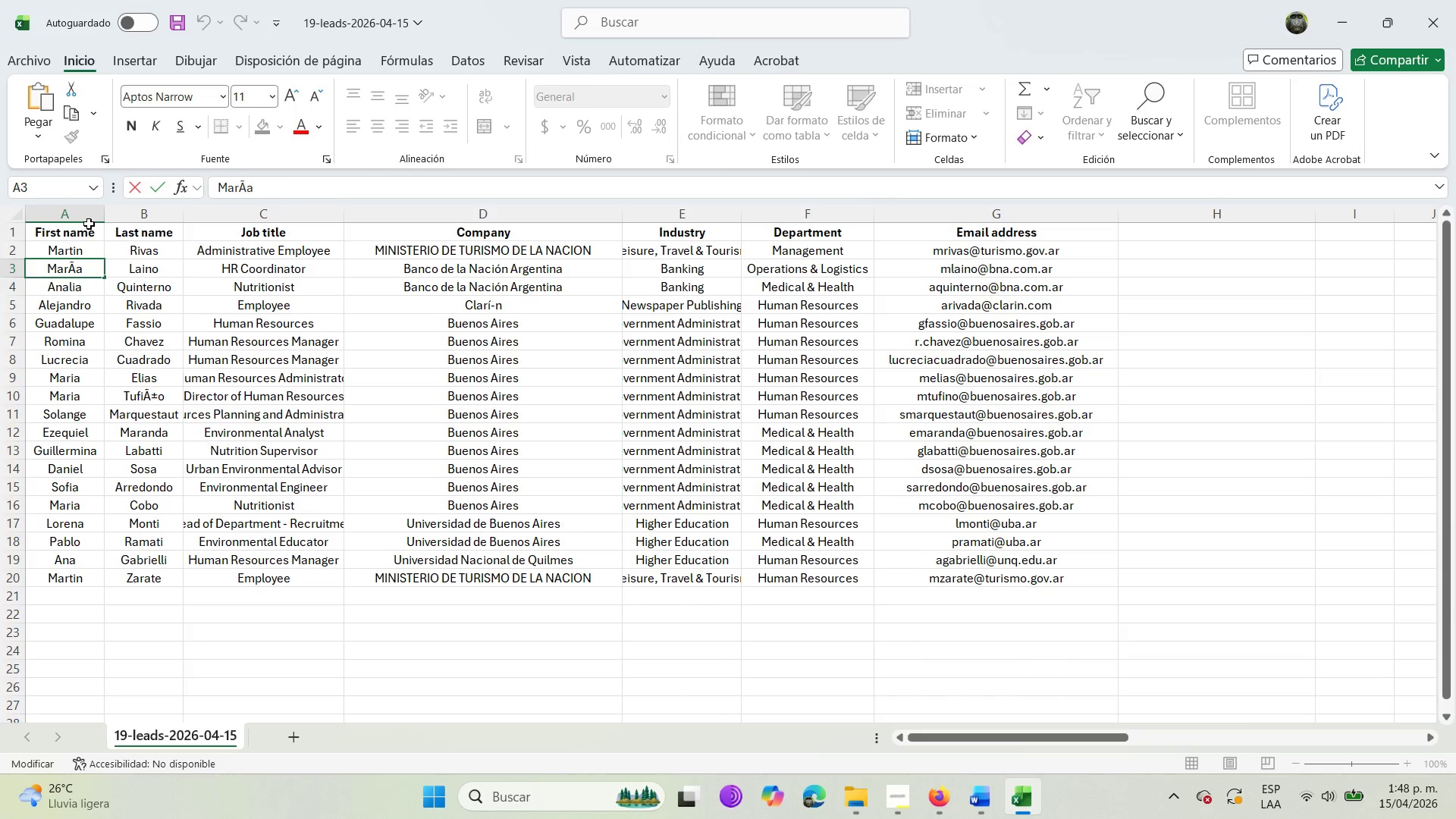 
key(Backspace)
 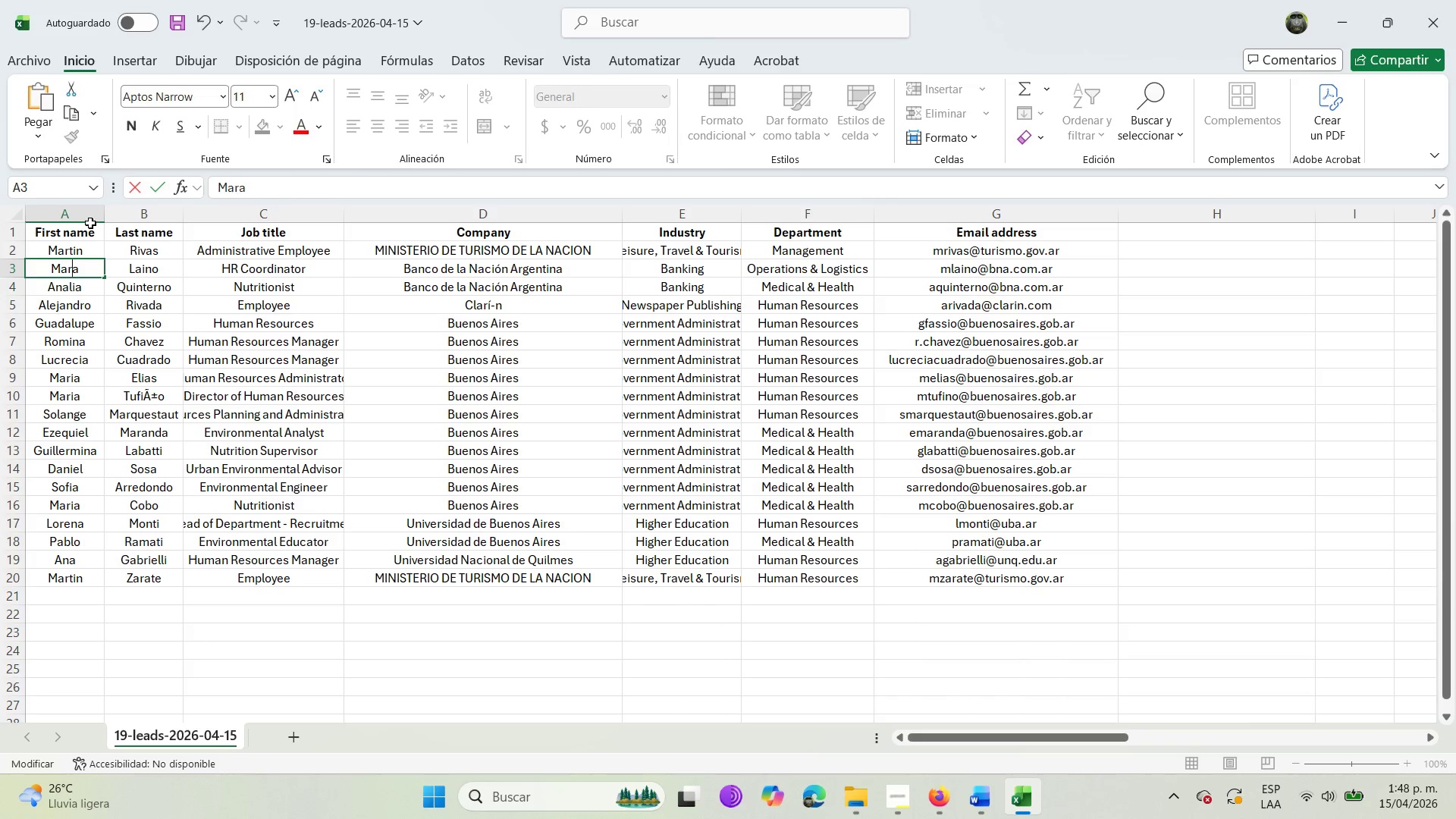 
key(Semicolon)
 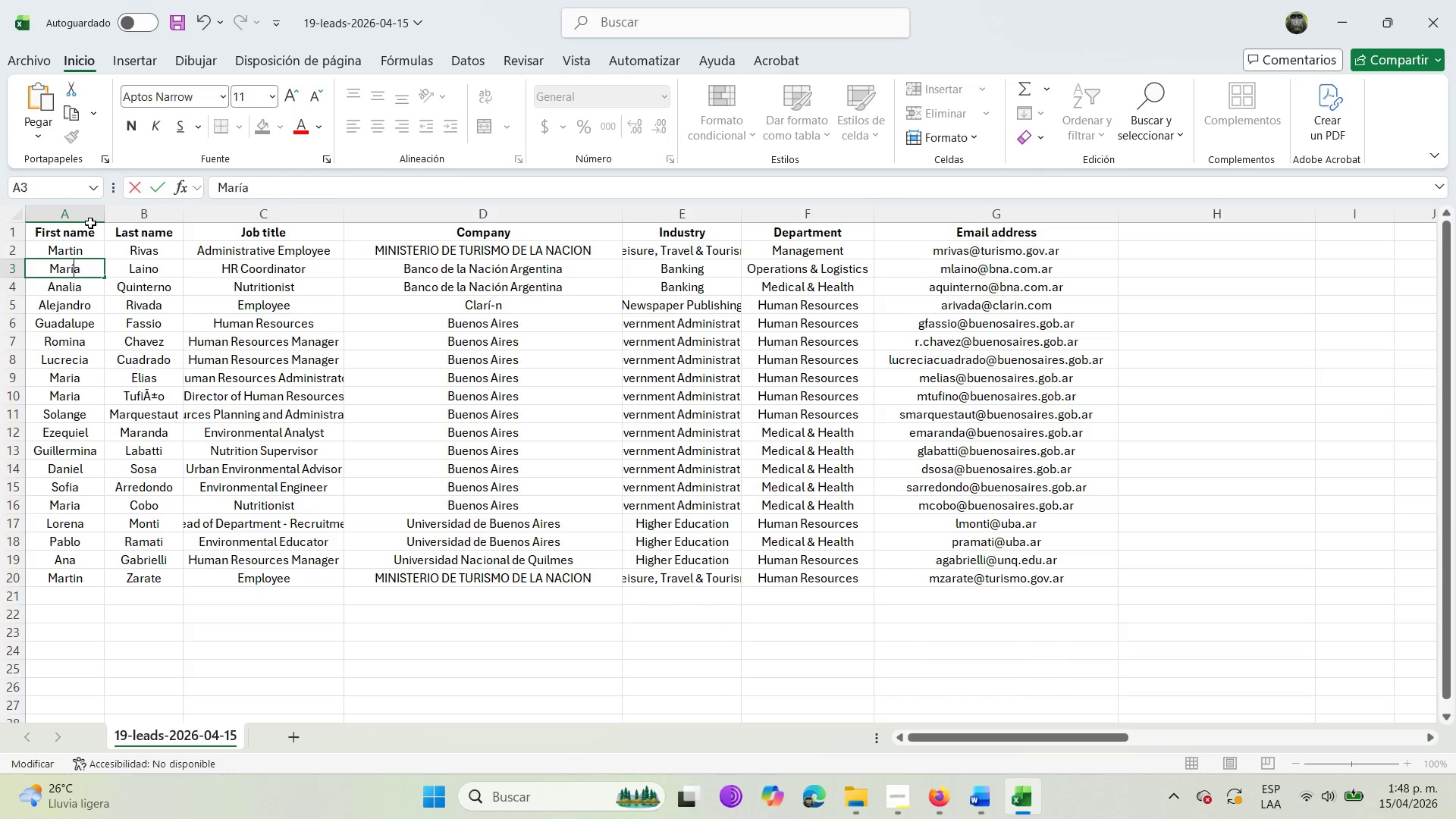 
key(I)
 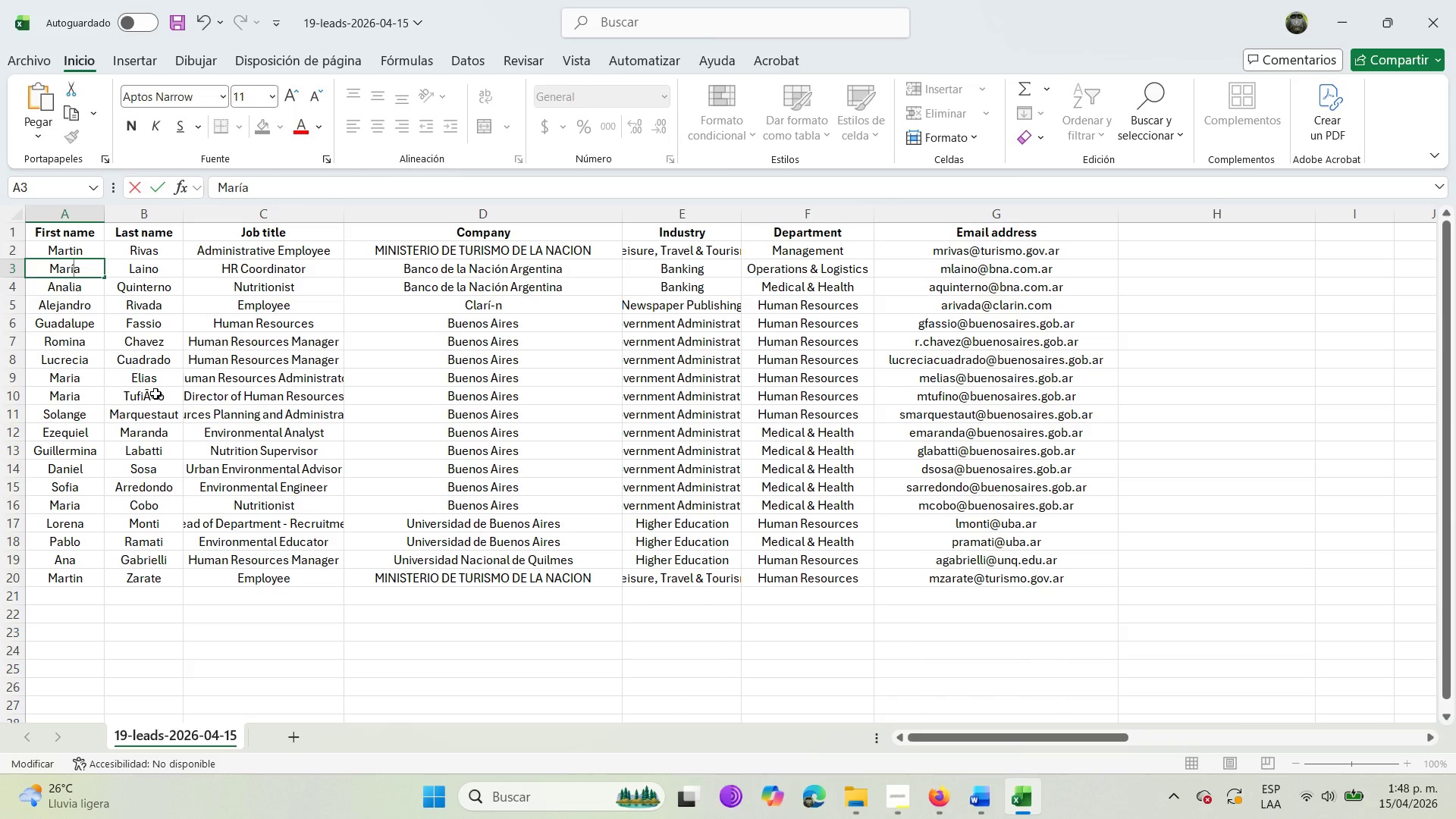 
wait(6.48)
 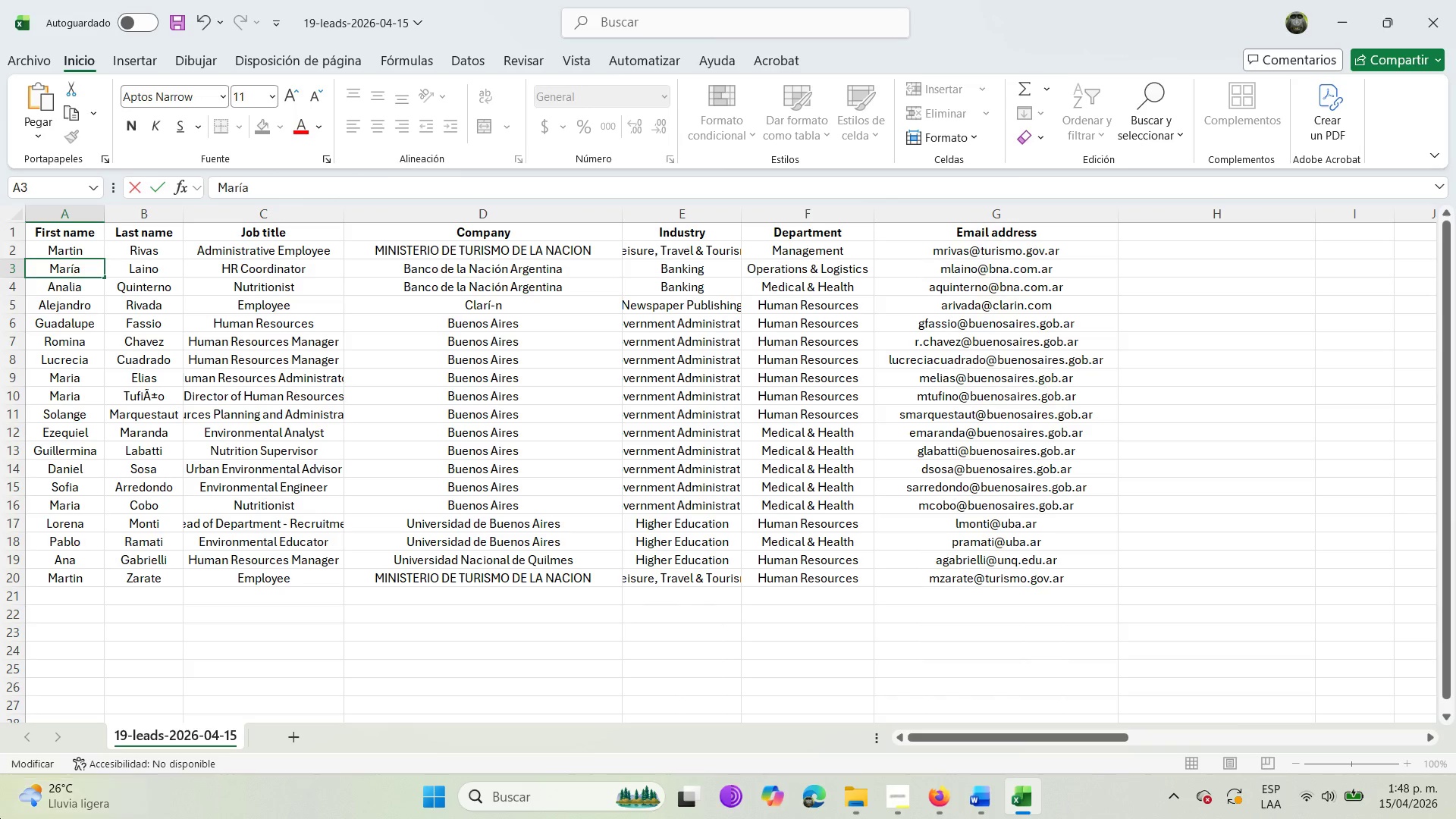 
double_click([158, 394])
 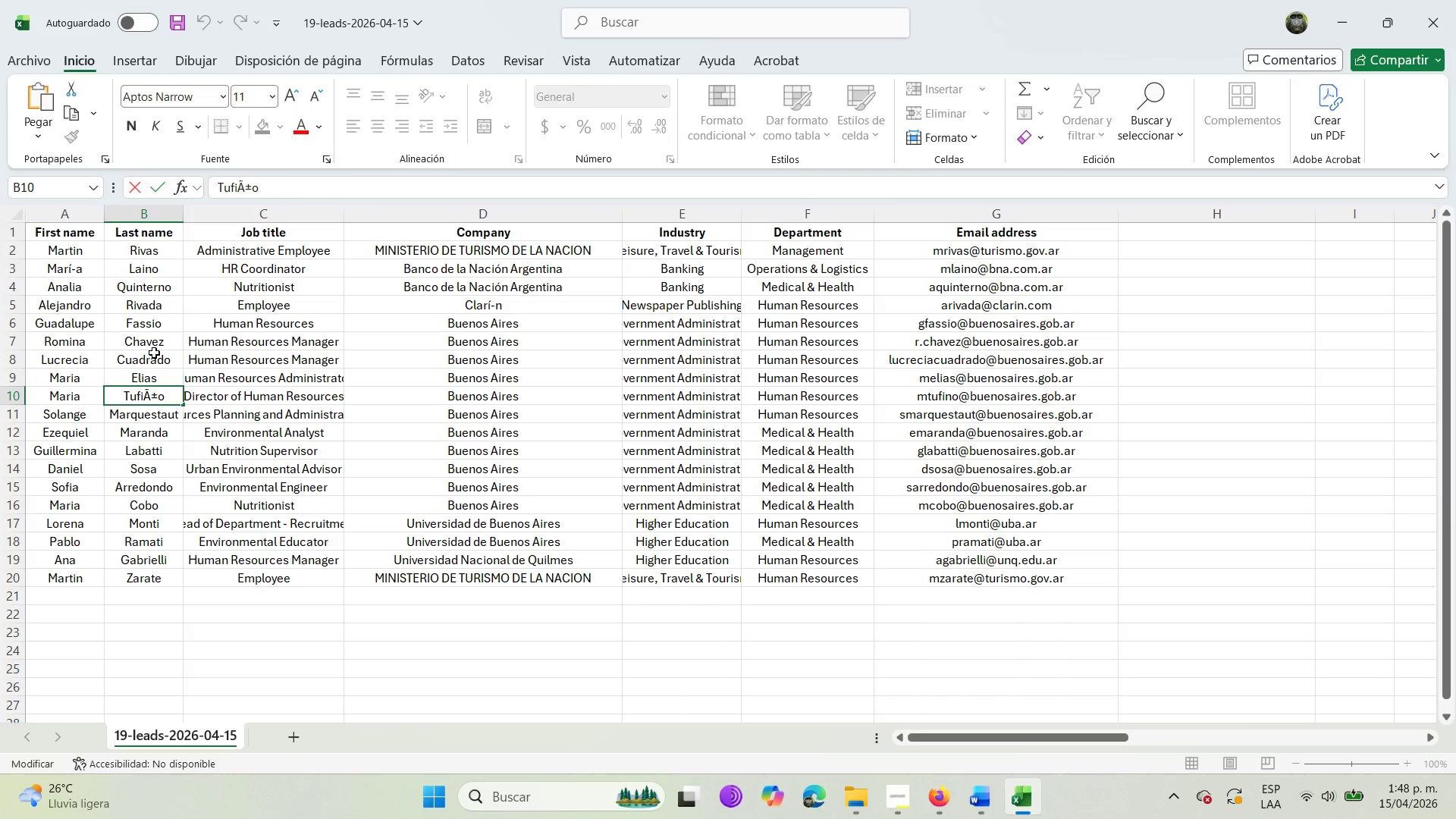 
wait(6.42)
 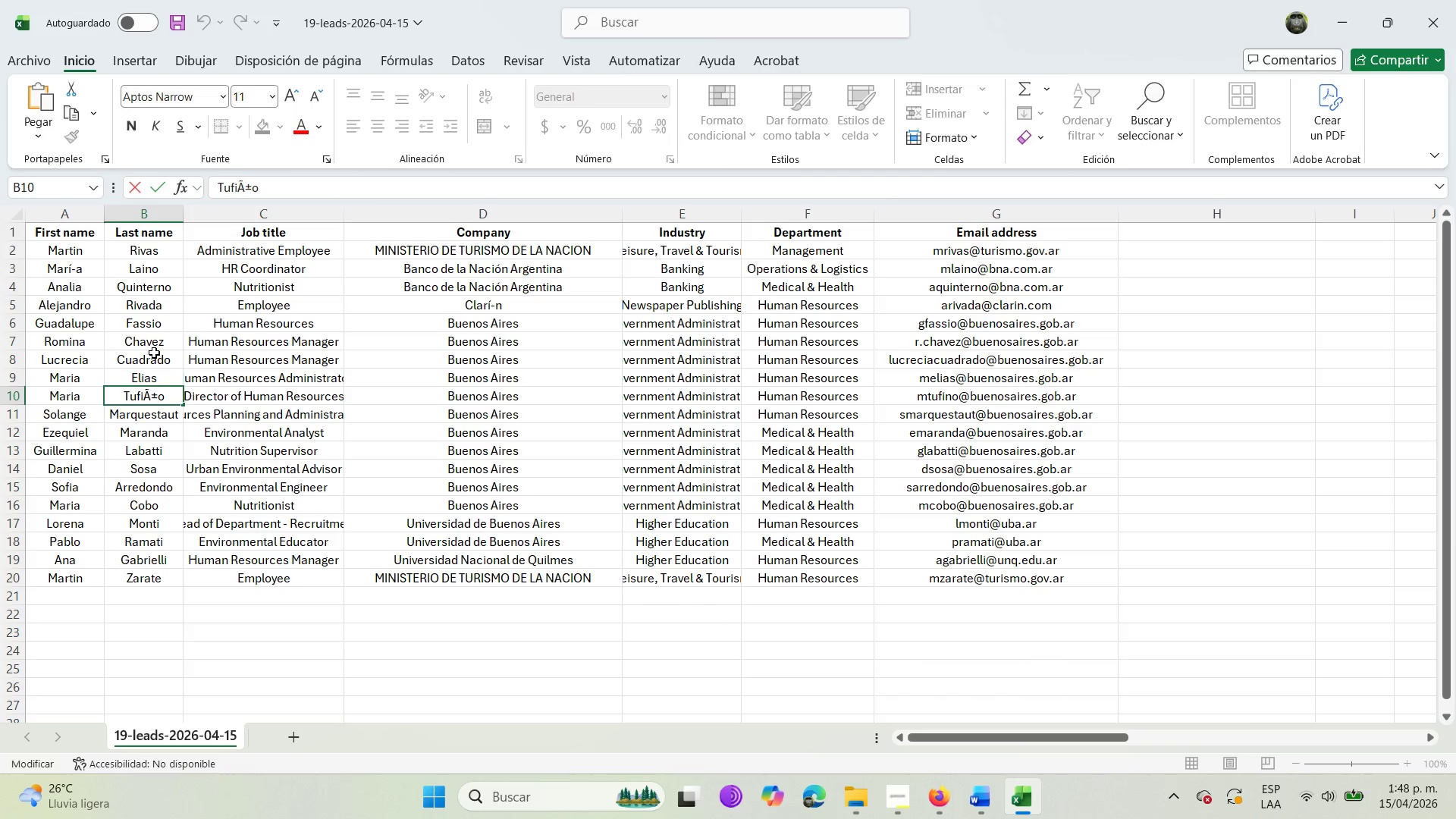 
key(Backspace)
key(Backspace)
key(Backspace)
type(;in)
 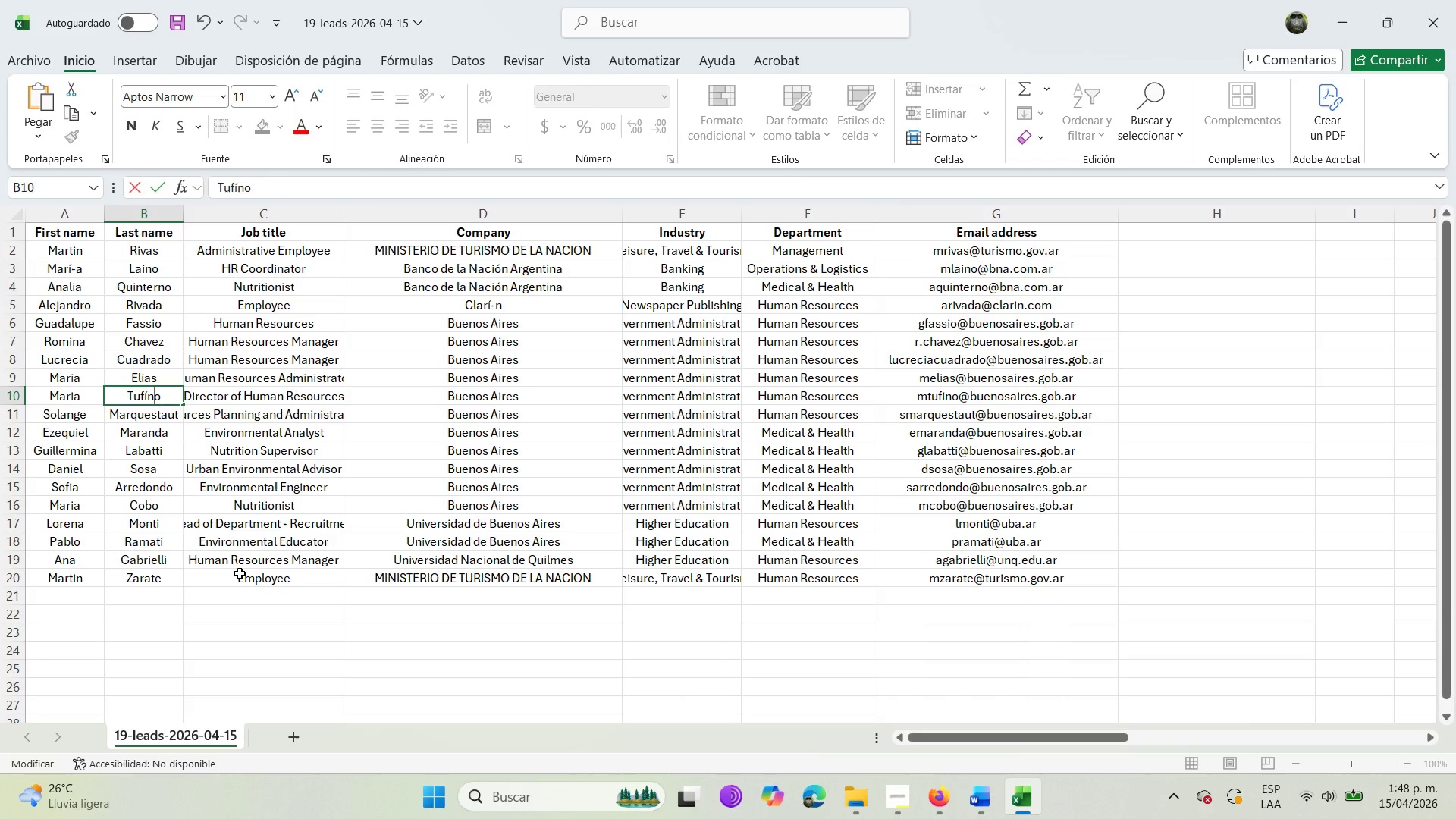 
left_click([240, 573])
 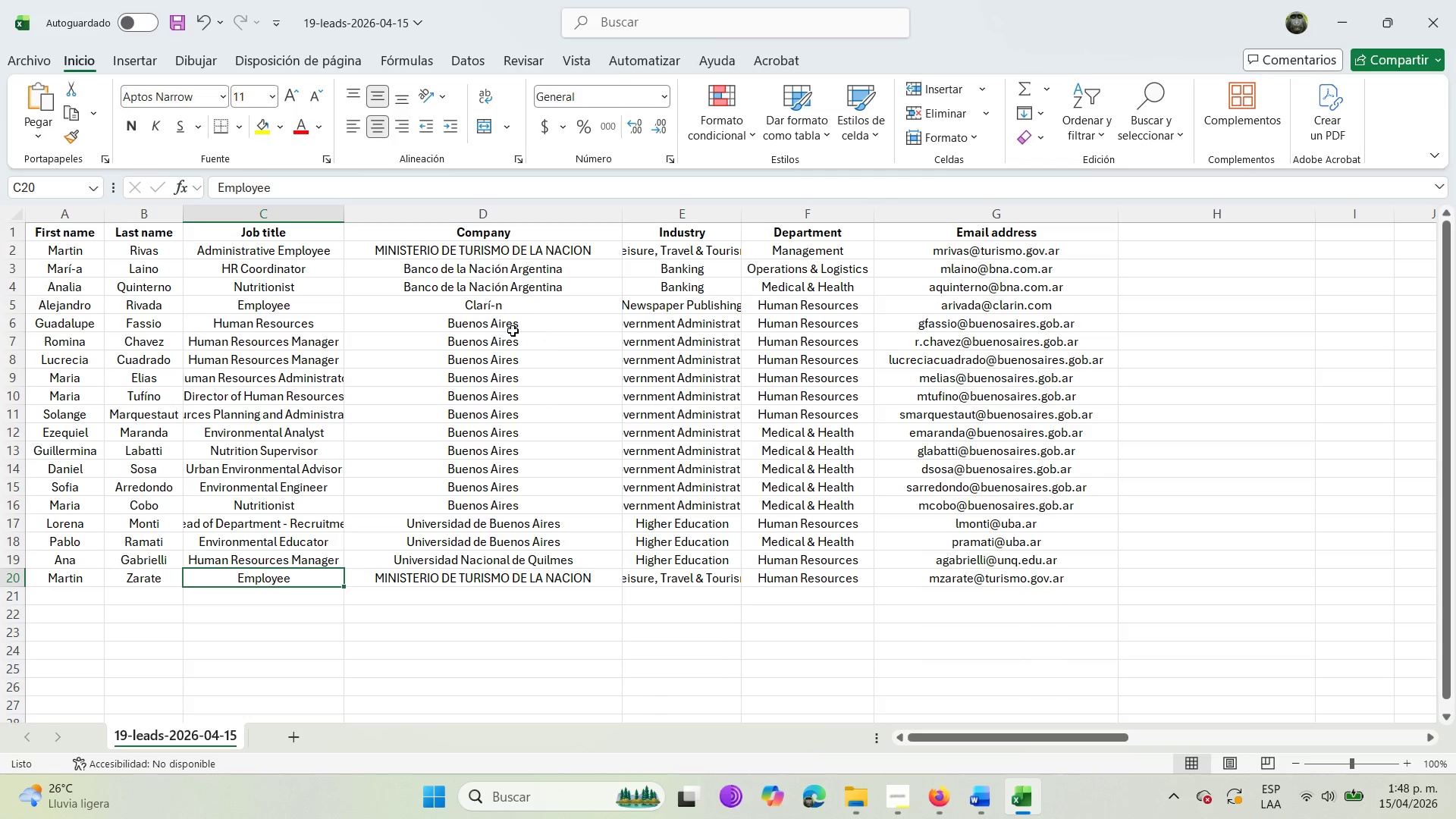 
double_click([494, 307])
 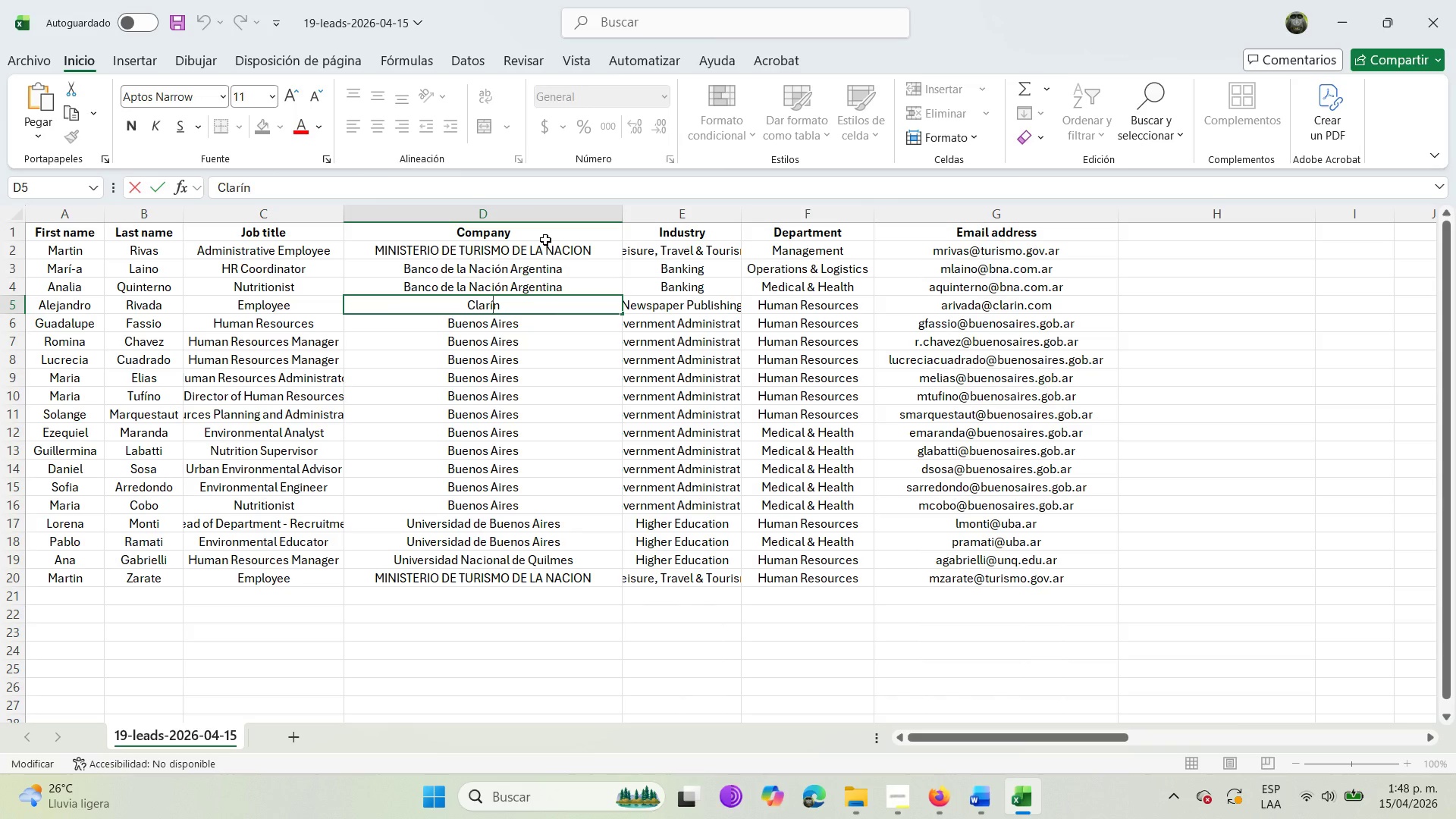 
left_click([507, 465])
 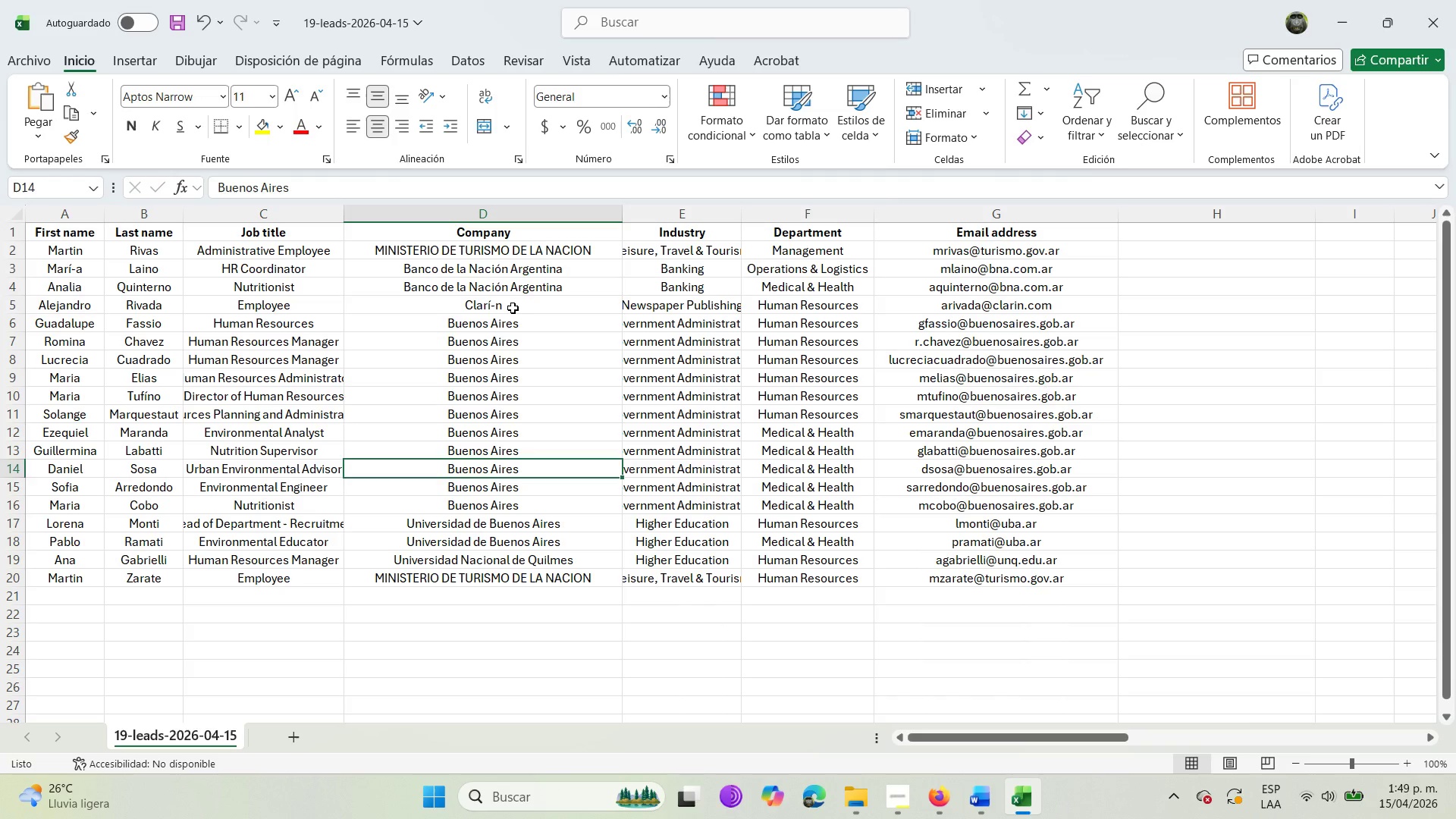 
double_click([513, 308])
 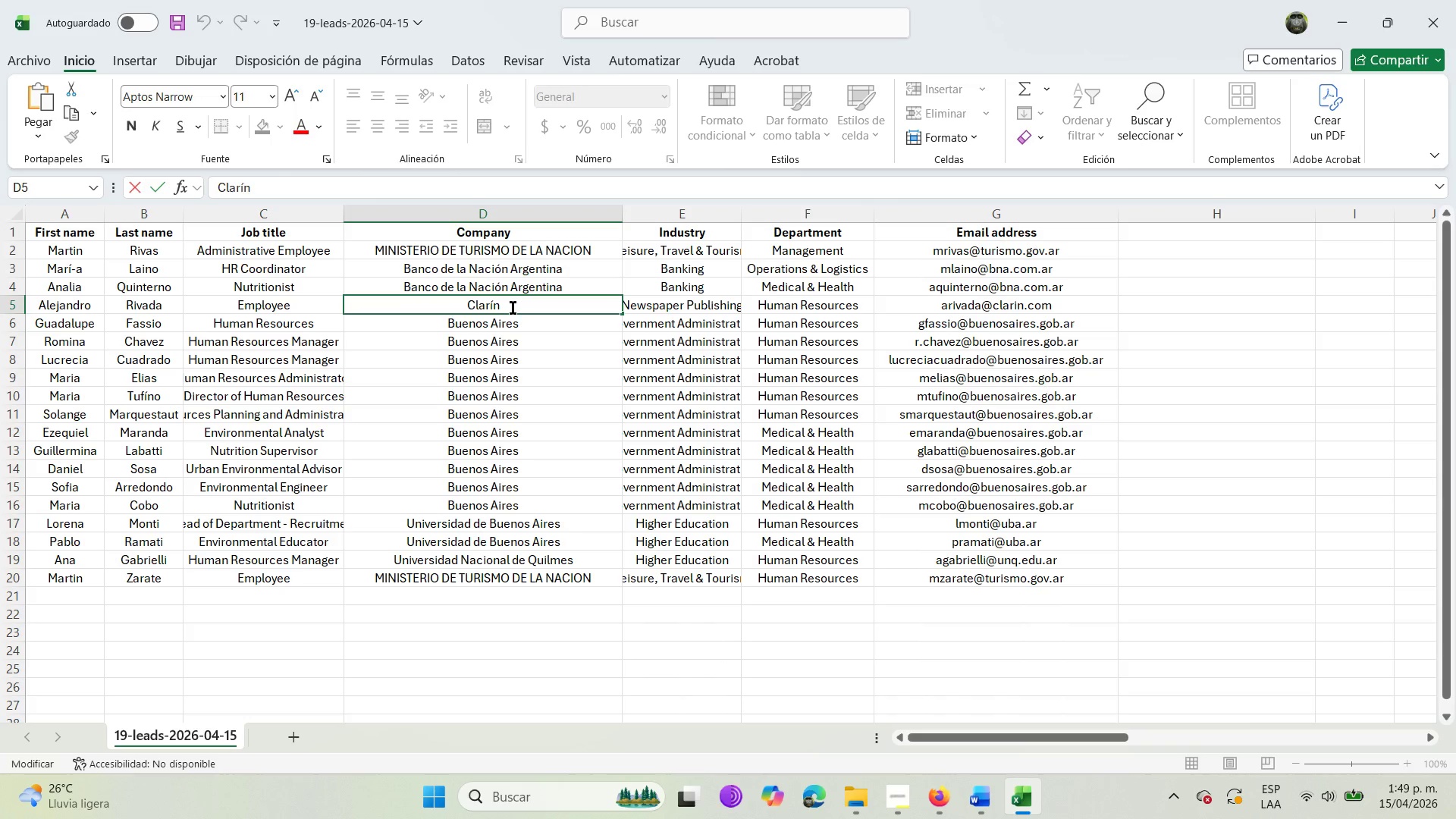 
key(Backspace)
 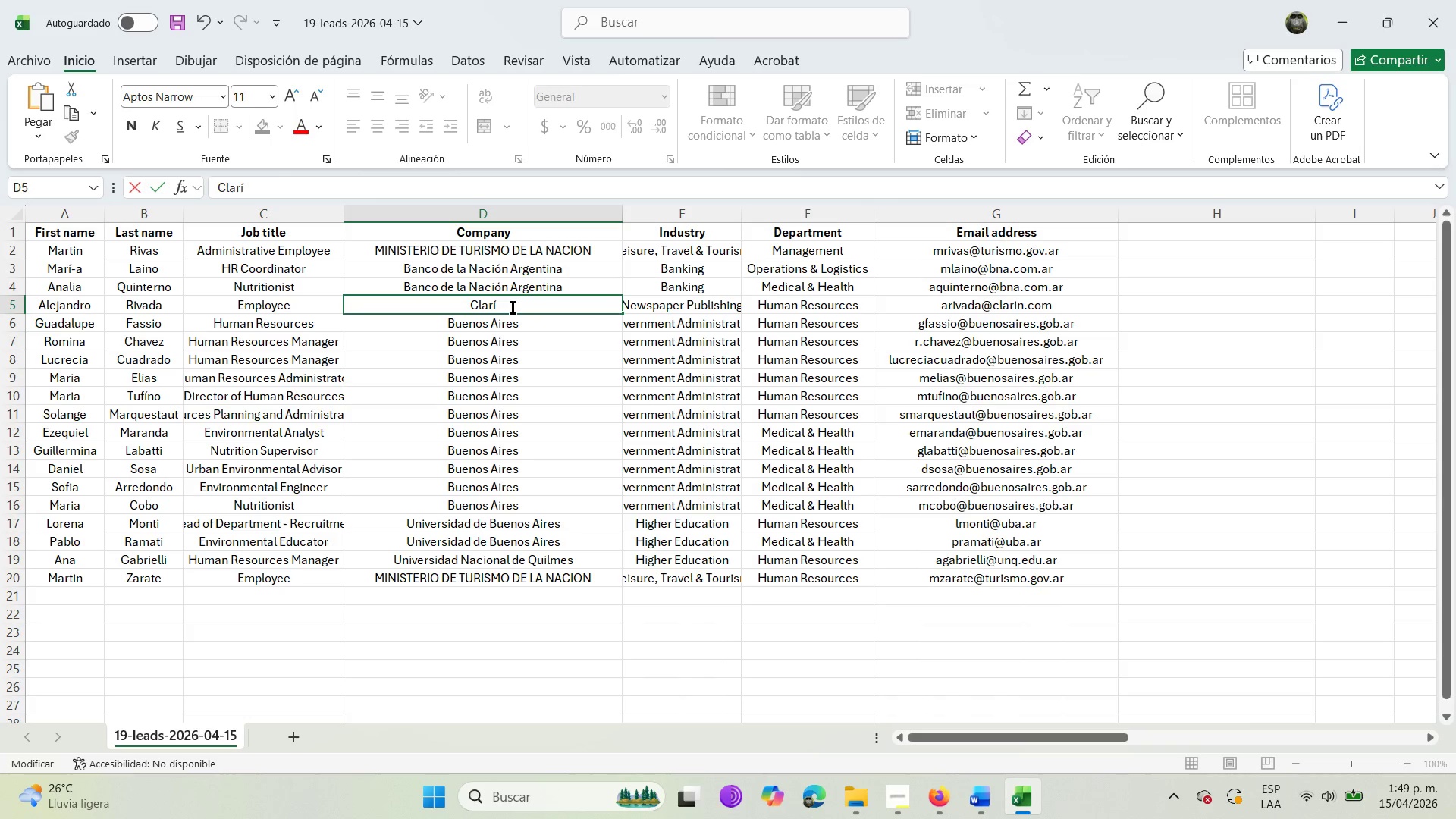 
key(N)
 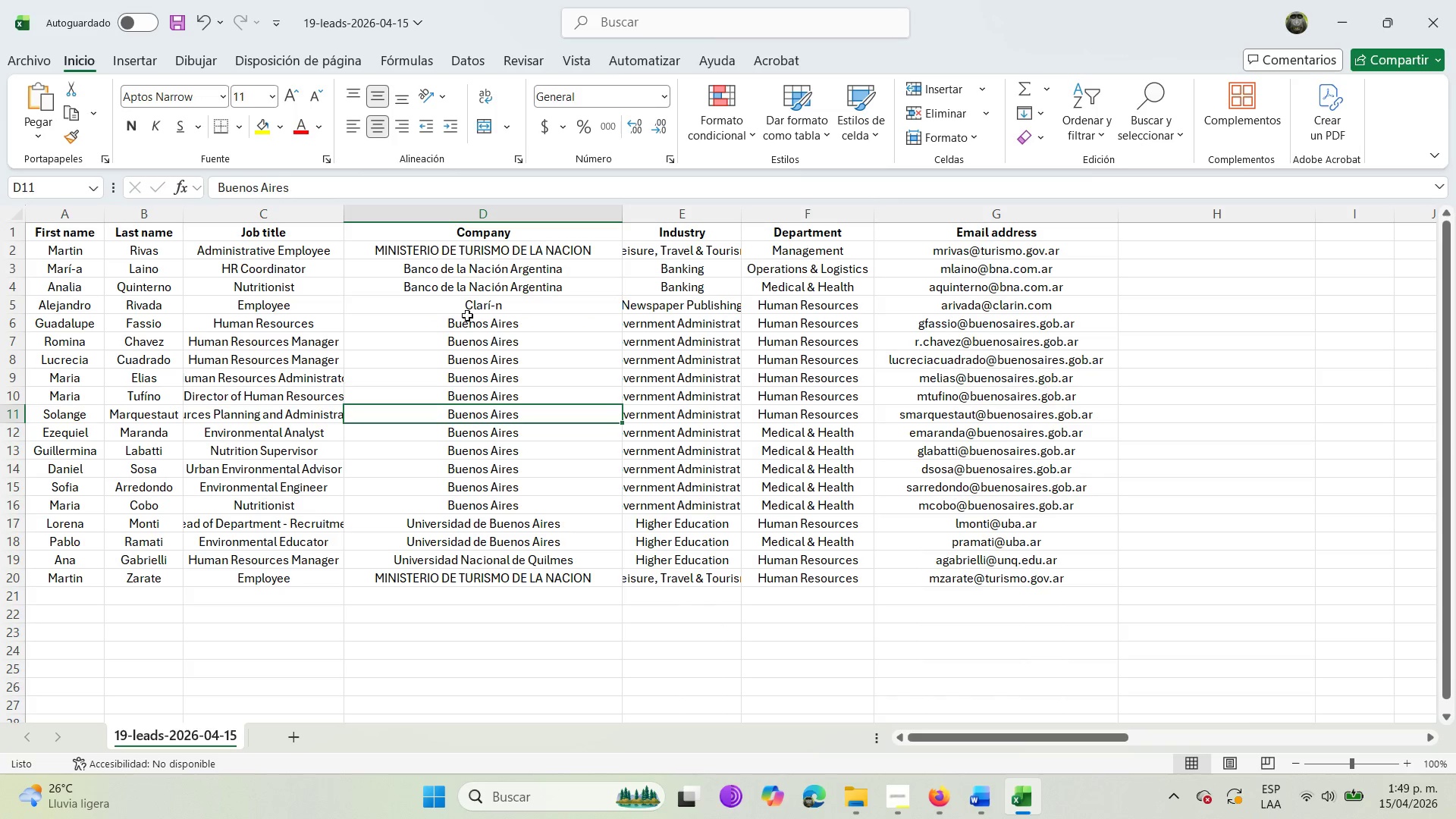 
double_click([522, 303])
 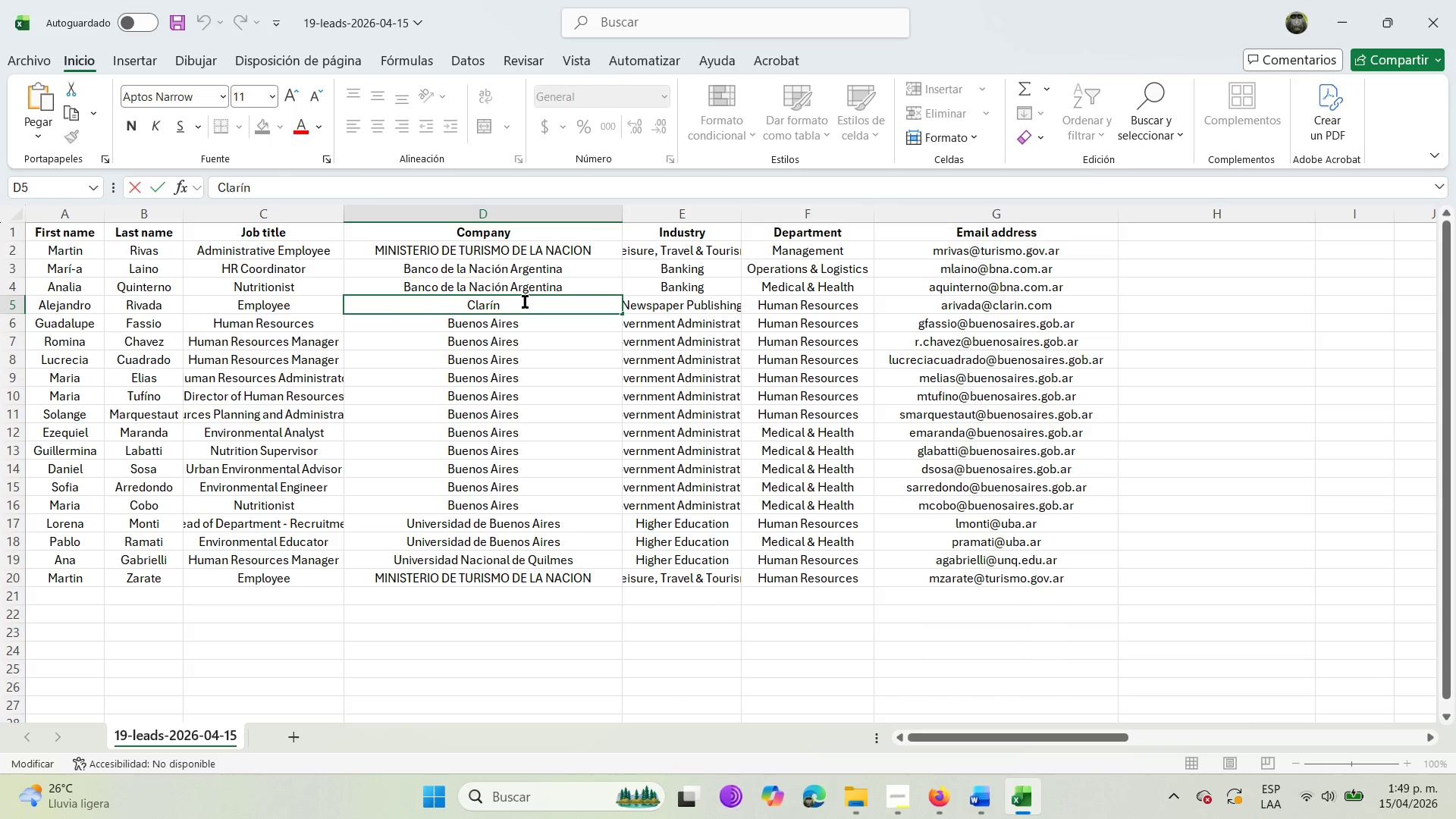 
key(Backspace)
key(Backspace)
key(Backspace)
key(Backspace)
key(Backspace)
key(Backspace)
key(Backspace)
type(Clar;in )
key(Backspace)
type(])
key(Backspace)
 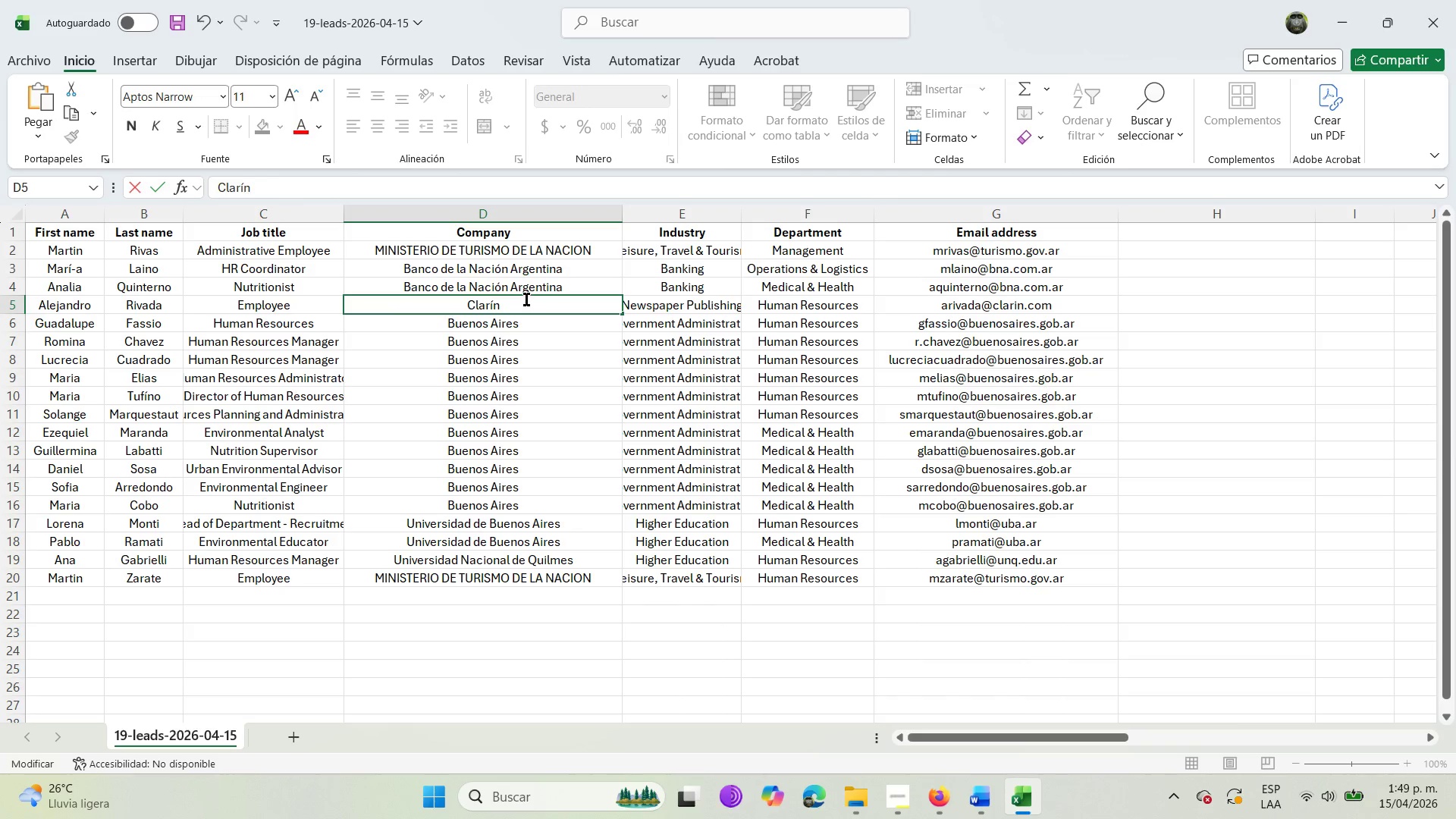 
left_click([560, 378])
 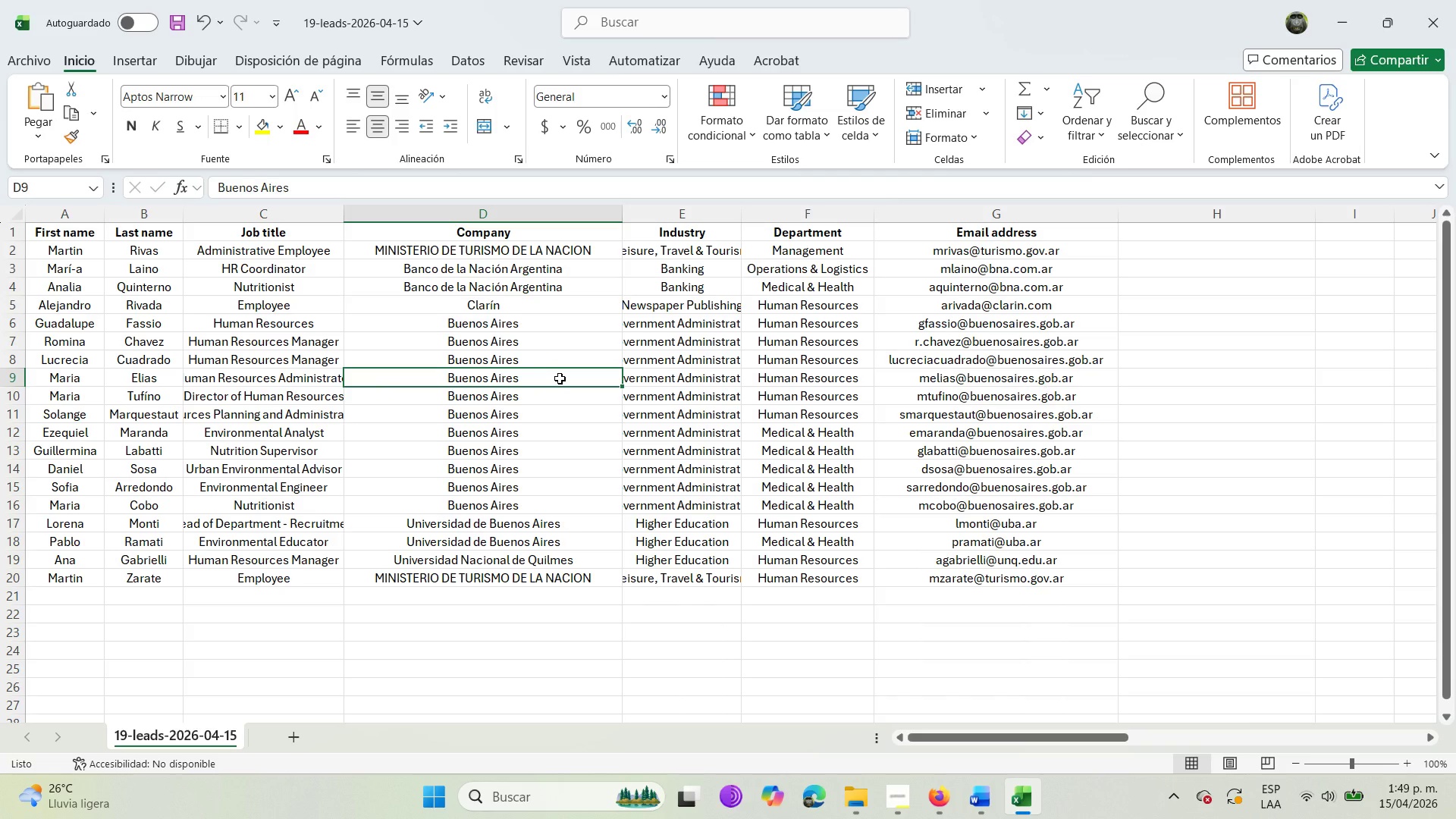 
wait(5.73)
 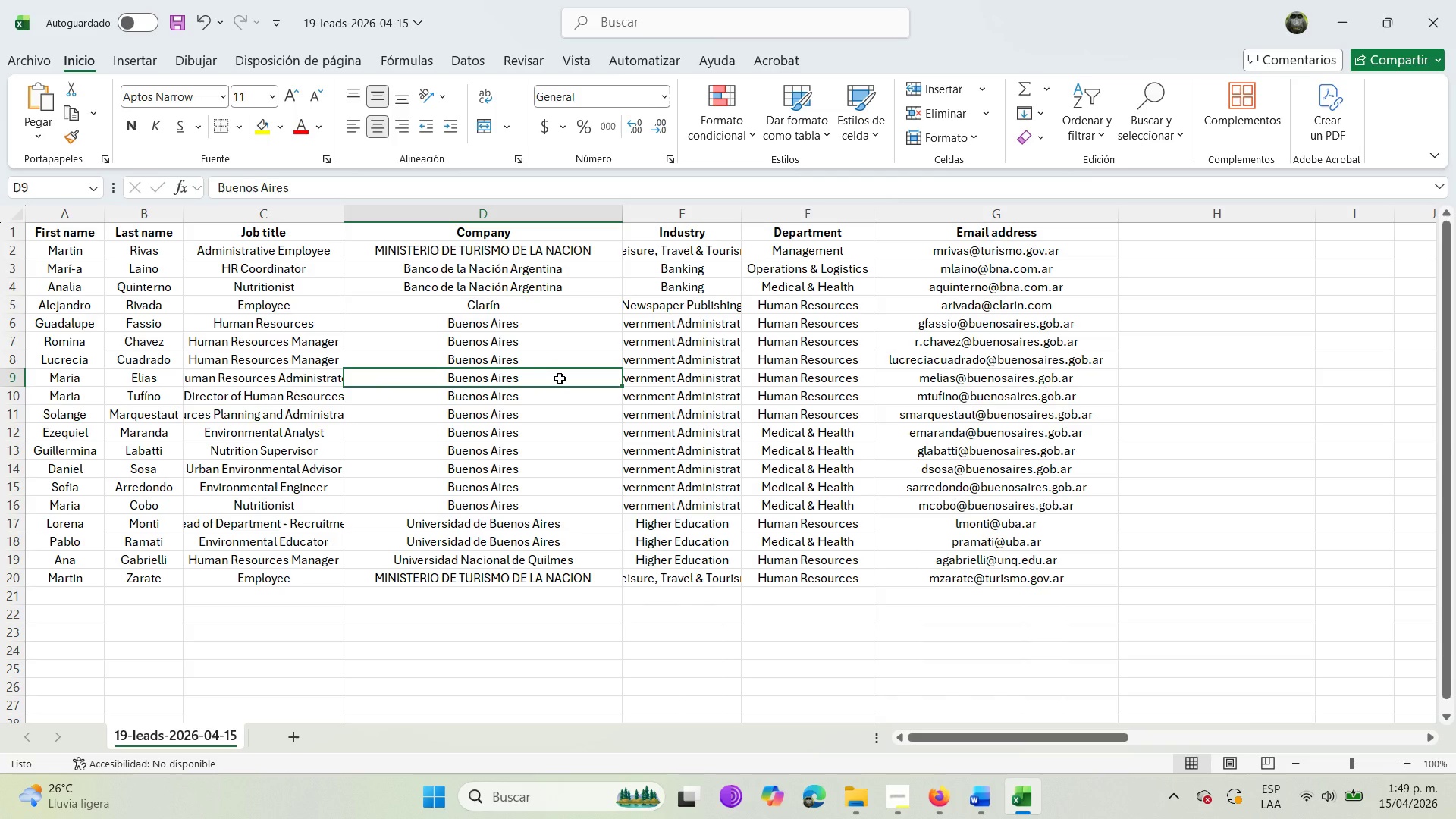 
left_click_drag(start_coordinate=[748, 215], to_coordinate=[836, 237])
 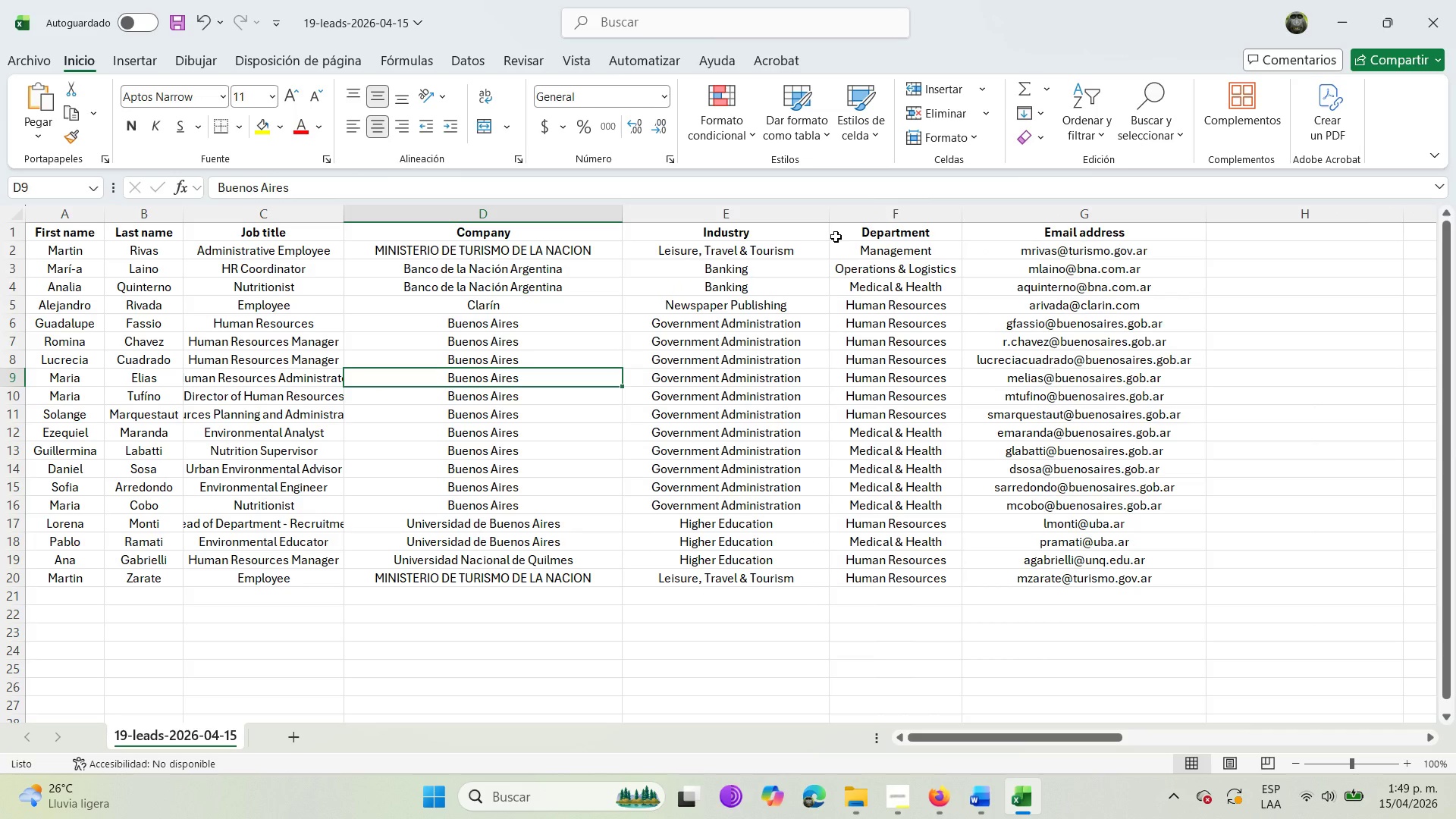 
wait(20.33)
 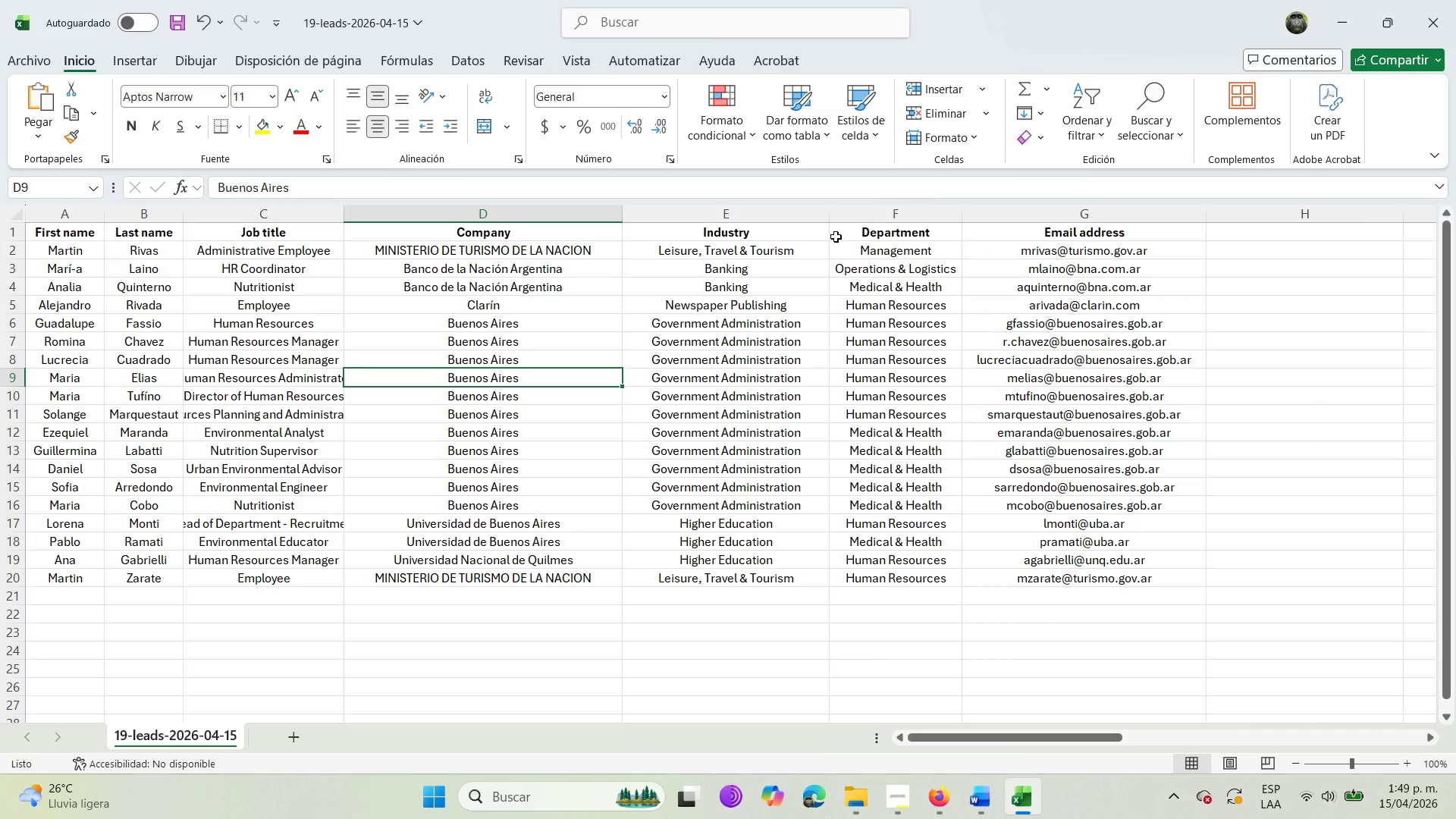 
left_click_drag(start_coordinate=[343, 209], to_coordinate=[397, 225])
 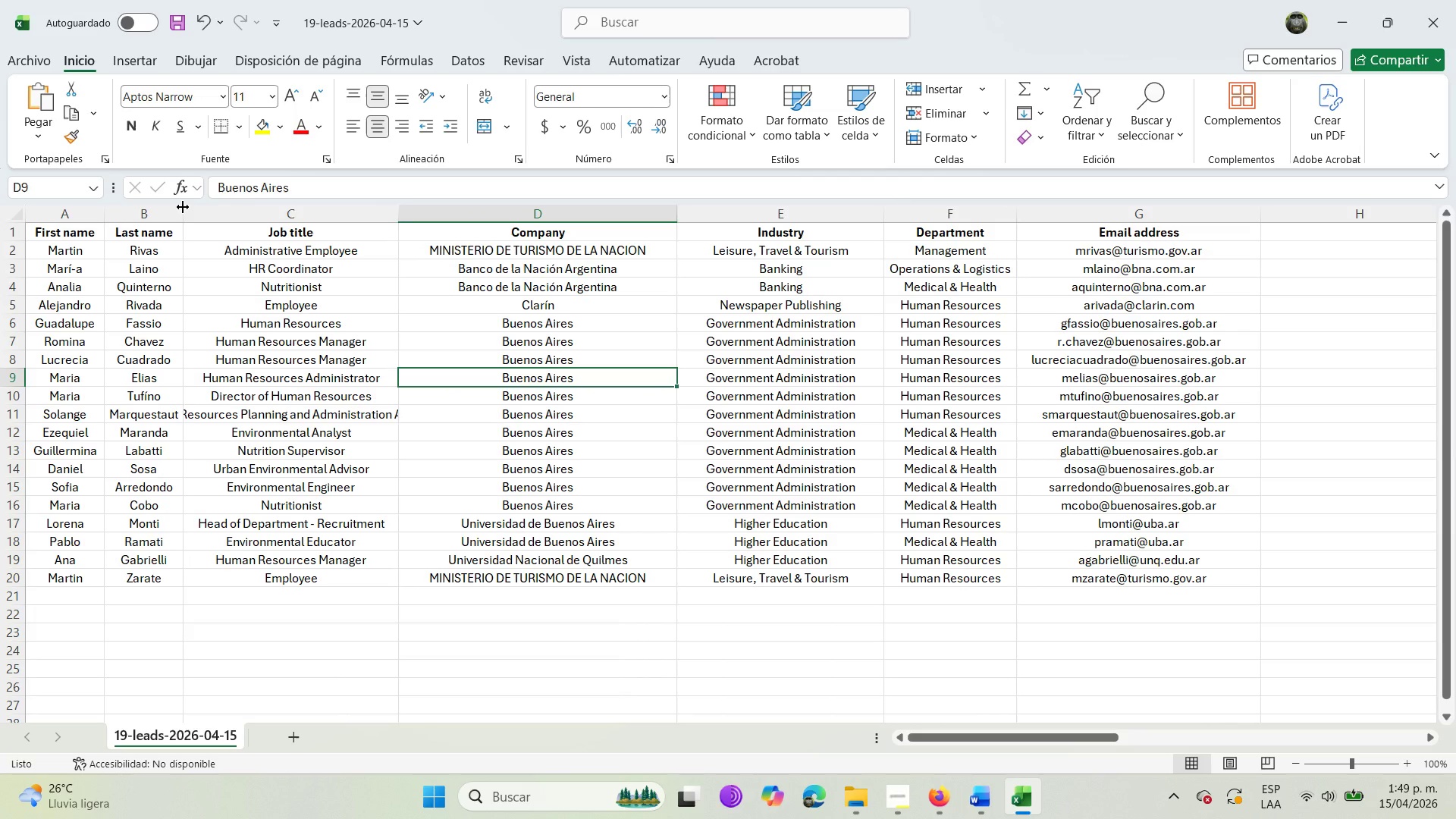 
left_click_drag(start_coordinate=[183, 207], to_coordinate=[258, 218])
 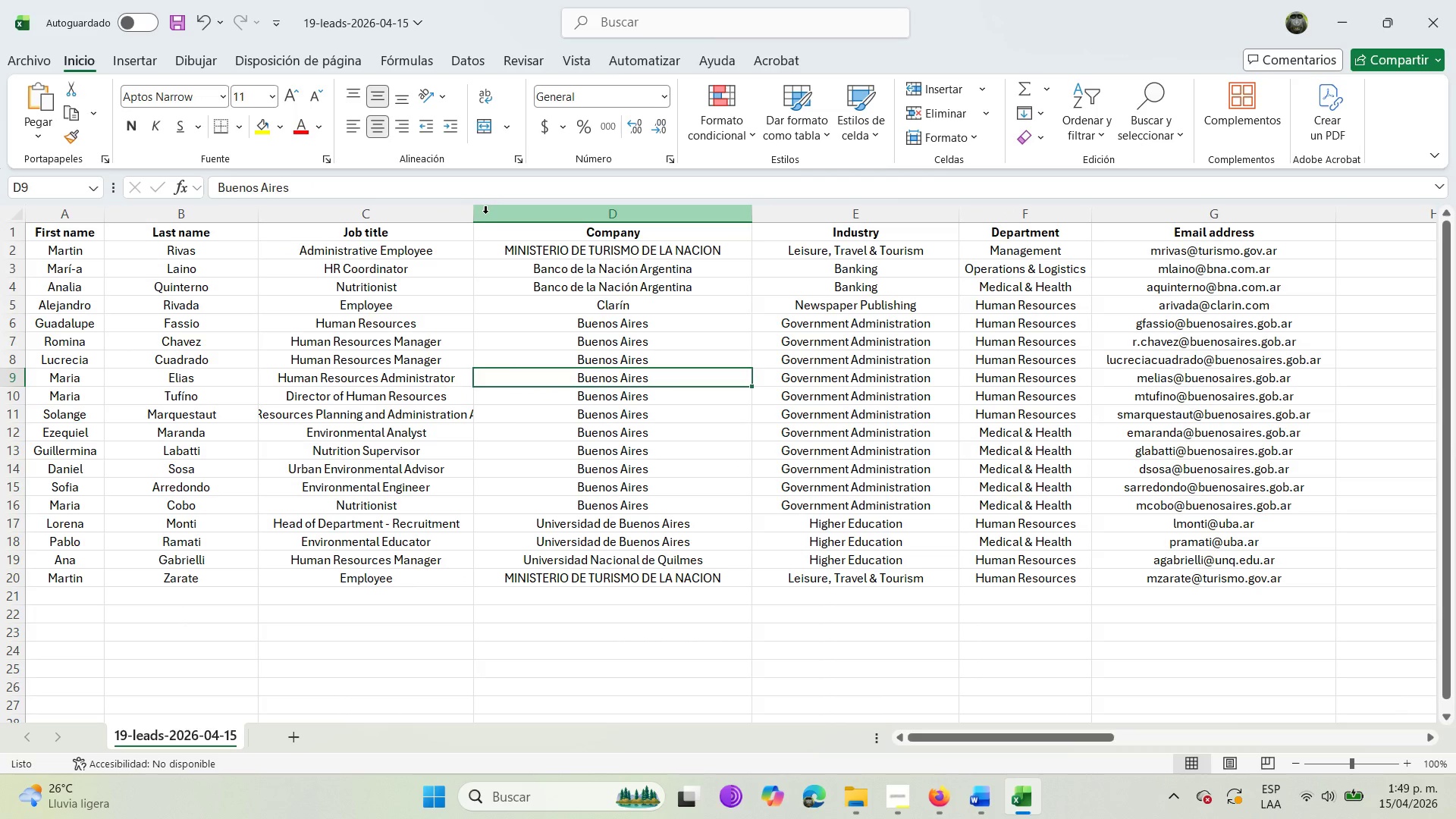 
left_click_drag(start_coordinate=[476, 211], to_coordinate=[515, 223])
 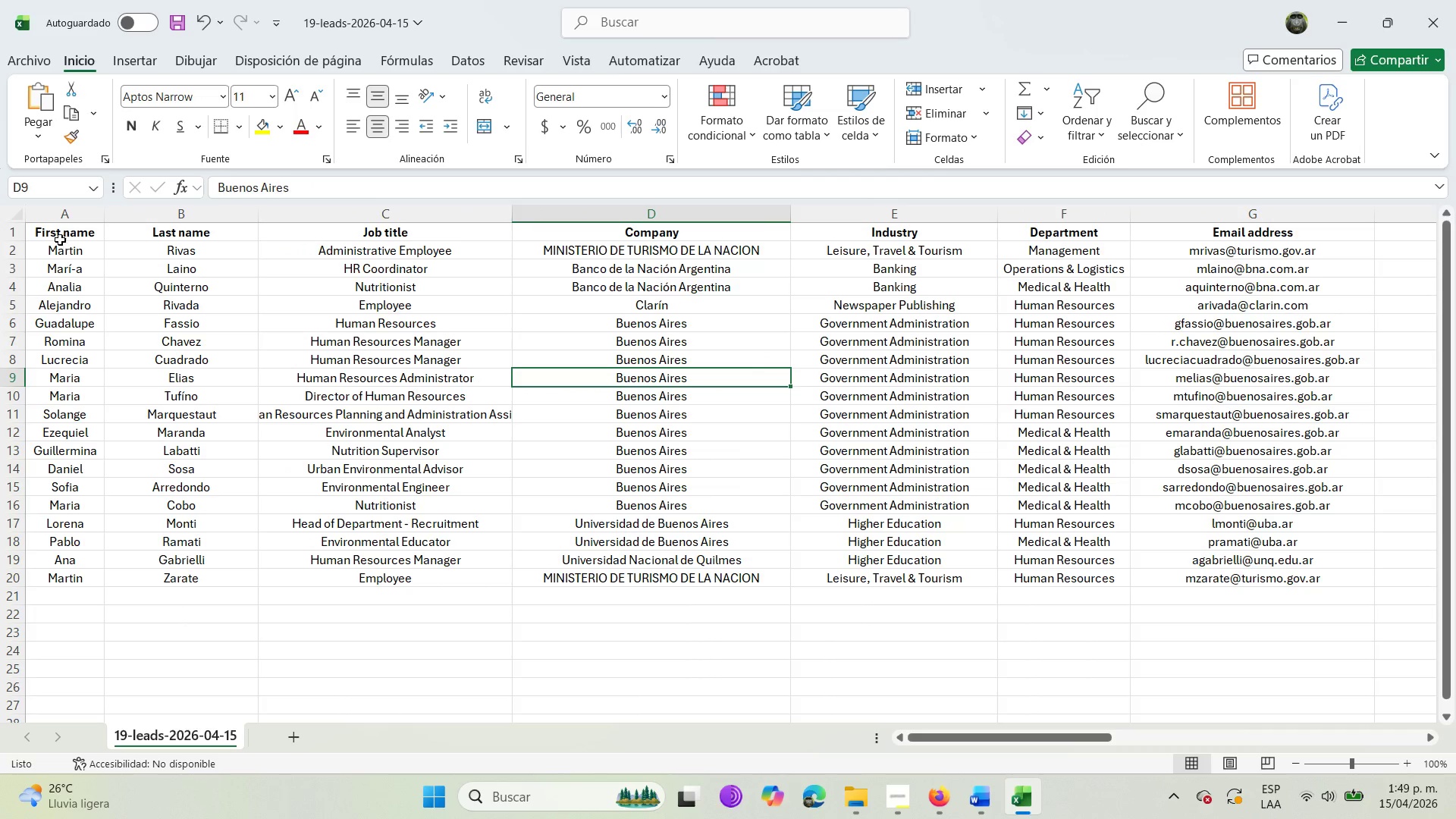 
left_click_drag(start_coordinate=[55, 234], to_coordinate=[1300, 544])
 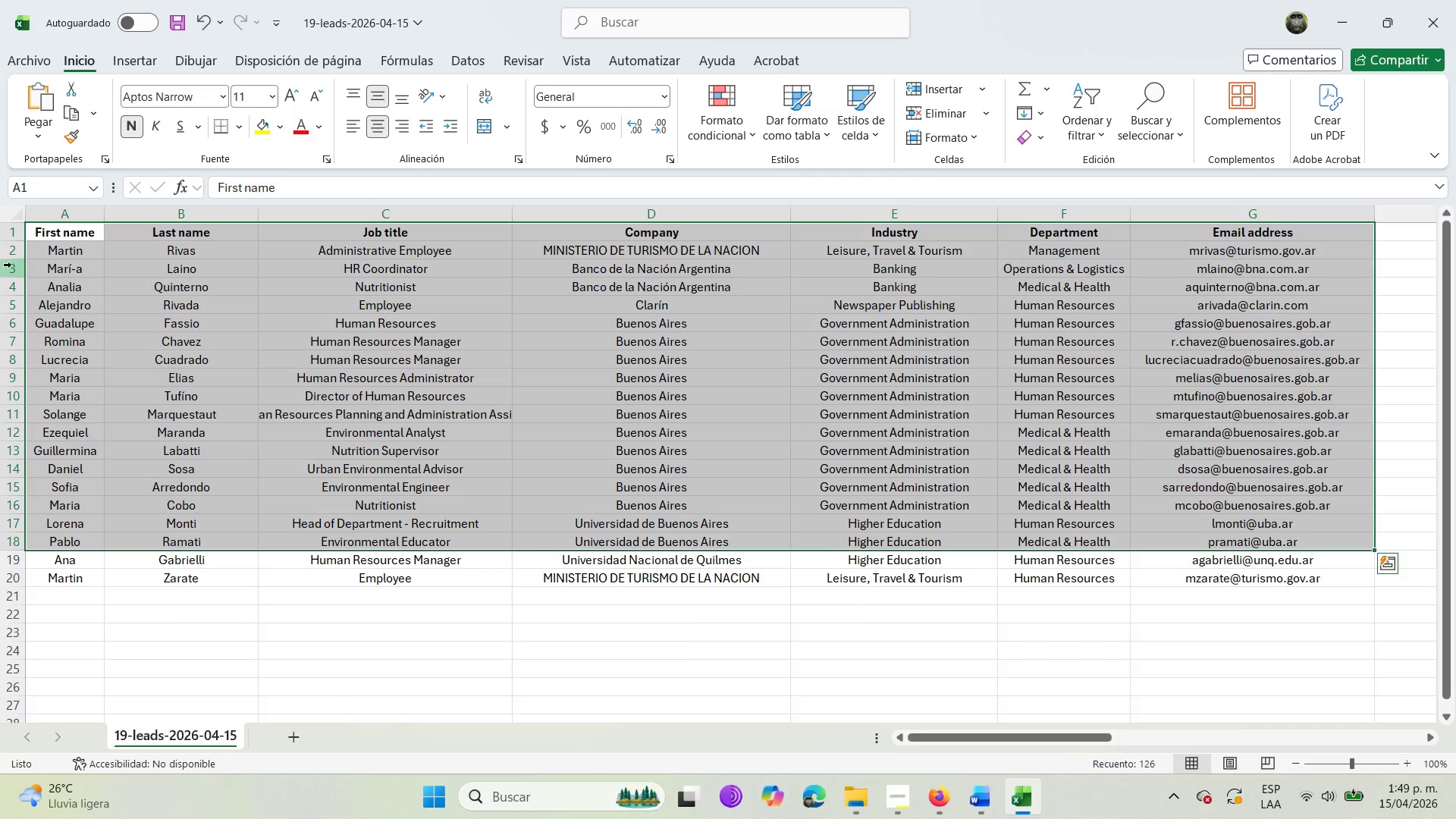 
left_click([91, 263])
 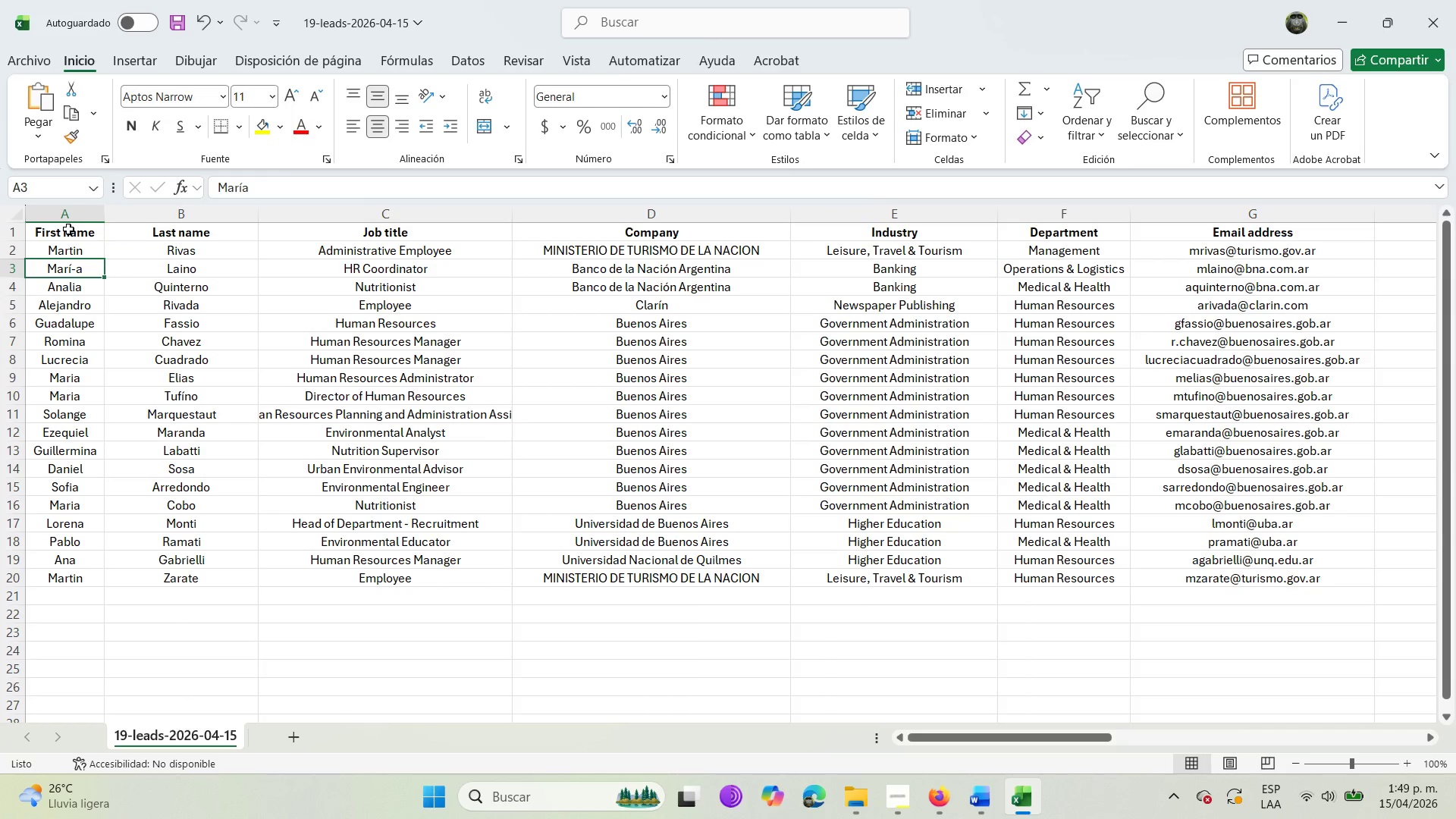 
left_click_drag(start_coordinate=[68, 229], to_coordinate=[1359, 580])
 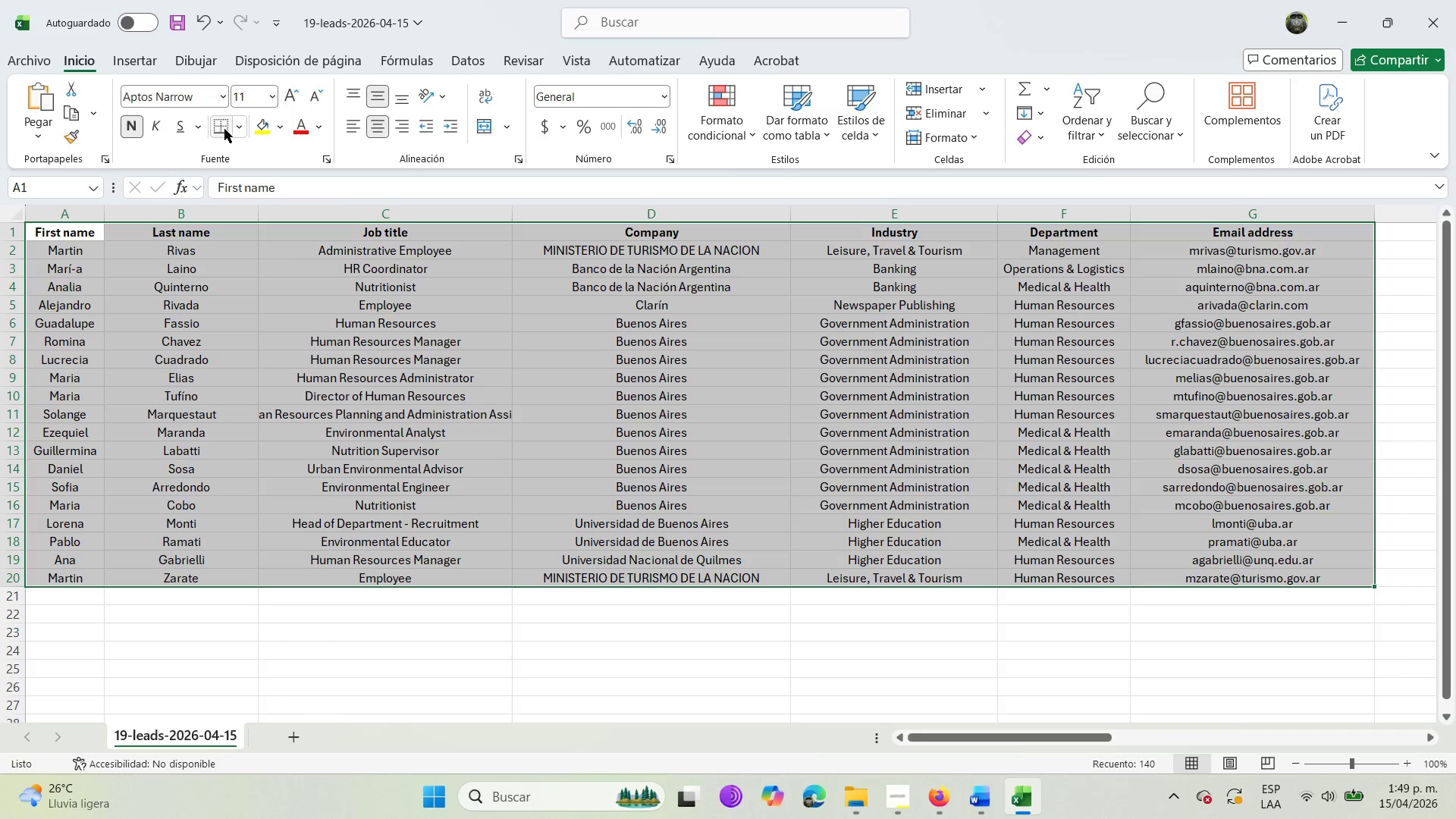 